 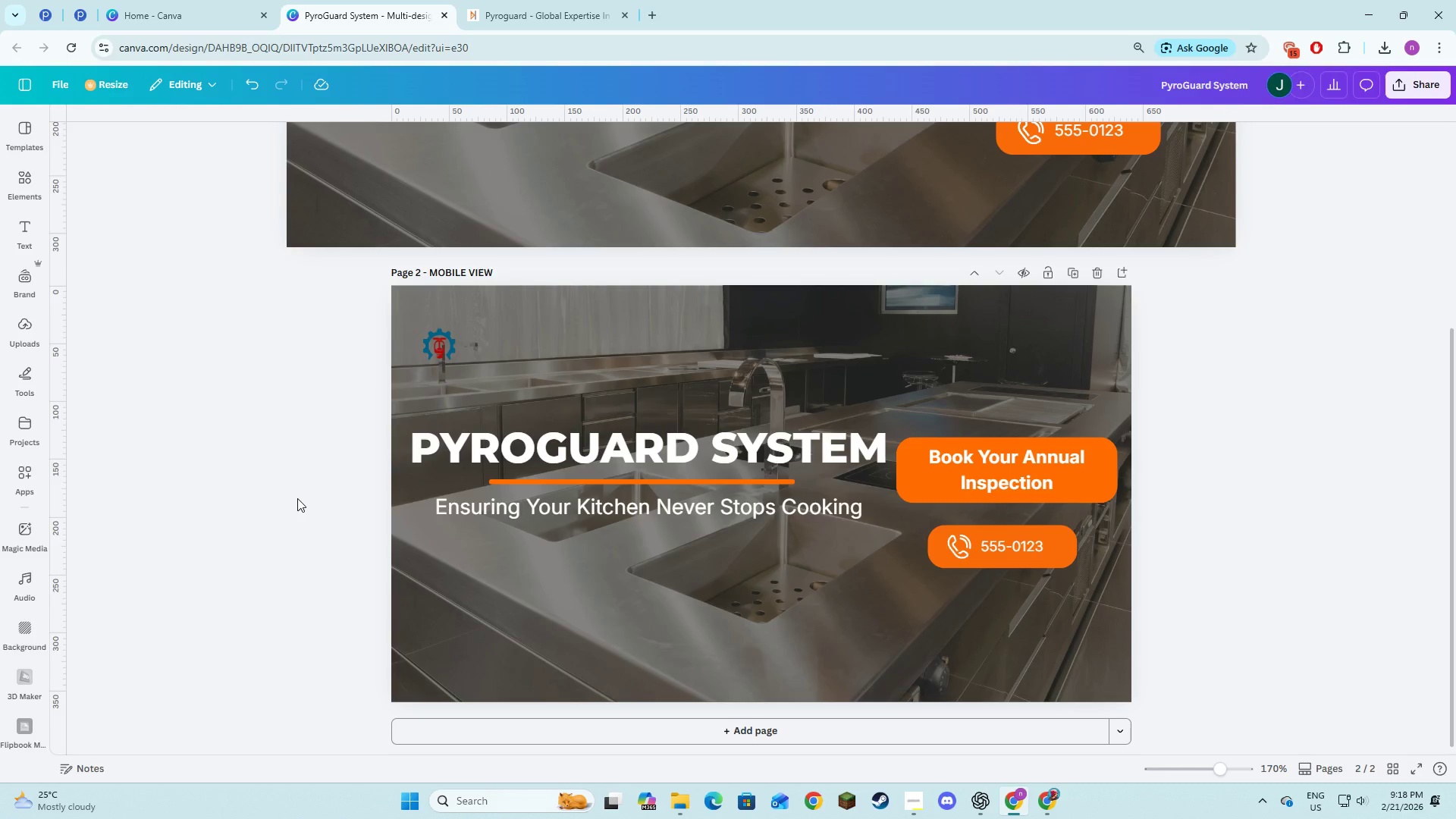 
scroll: coordinate [700, 524], scroll_direction: up, amount: 4.0
 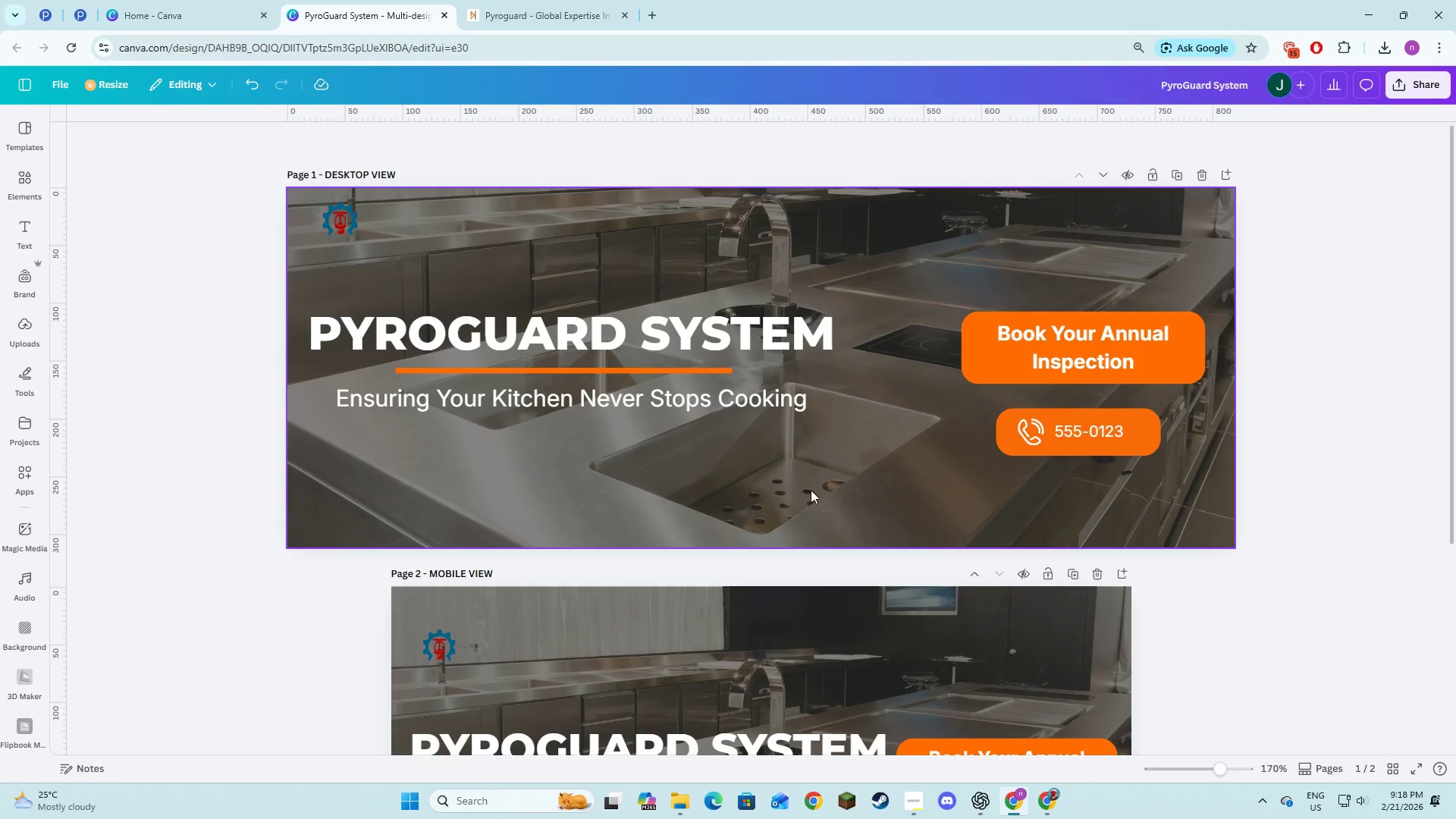 
scroll: coordinate [828, 496], scroll_direction: down, amount: 5.0
 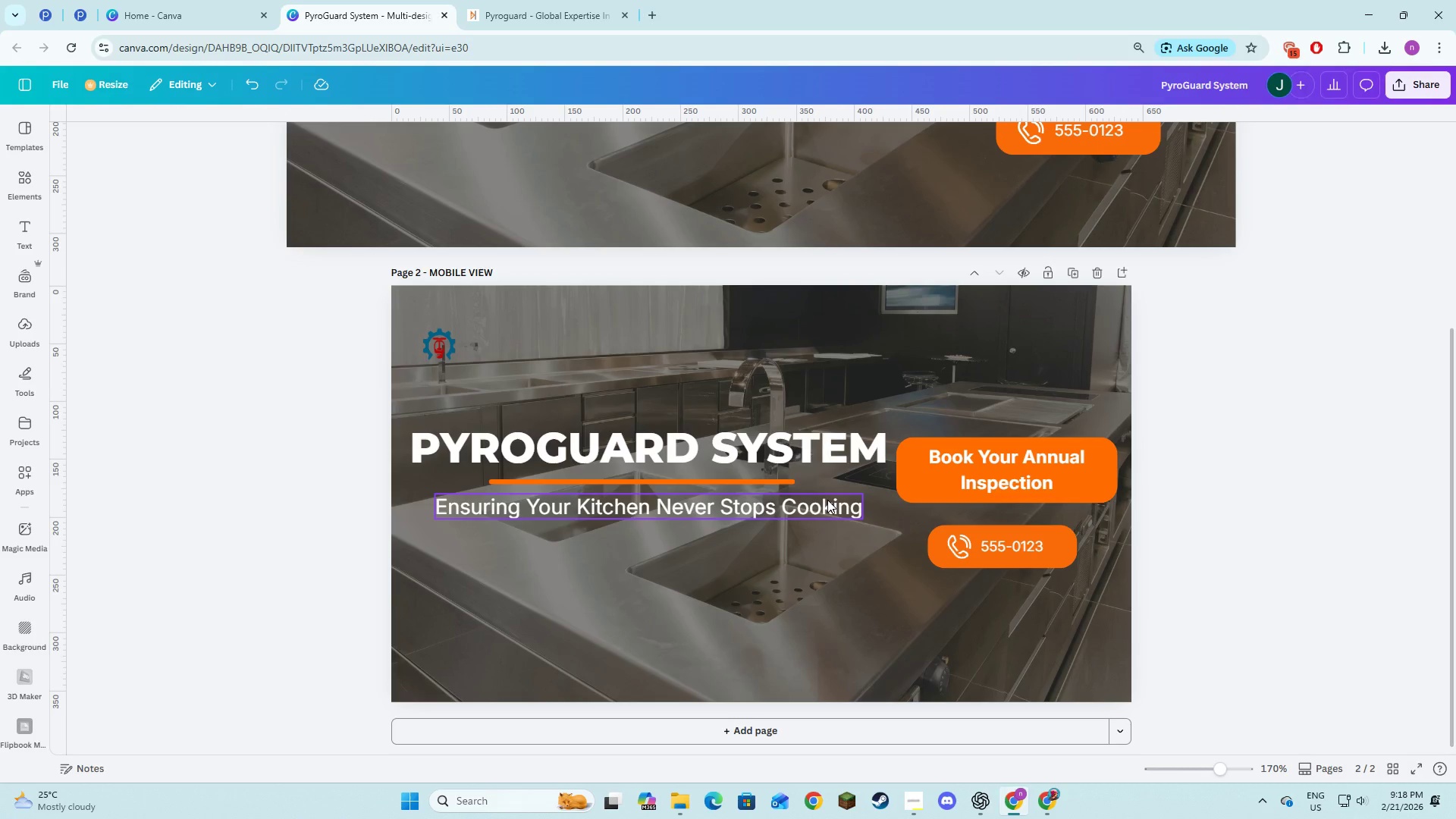 
scroll: coordinate [826, 505], scroll_direction: up, amount: 2.0
 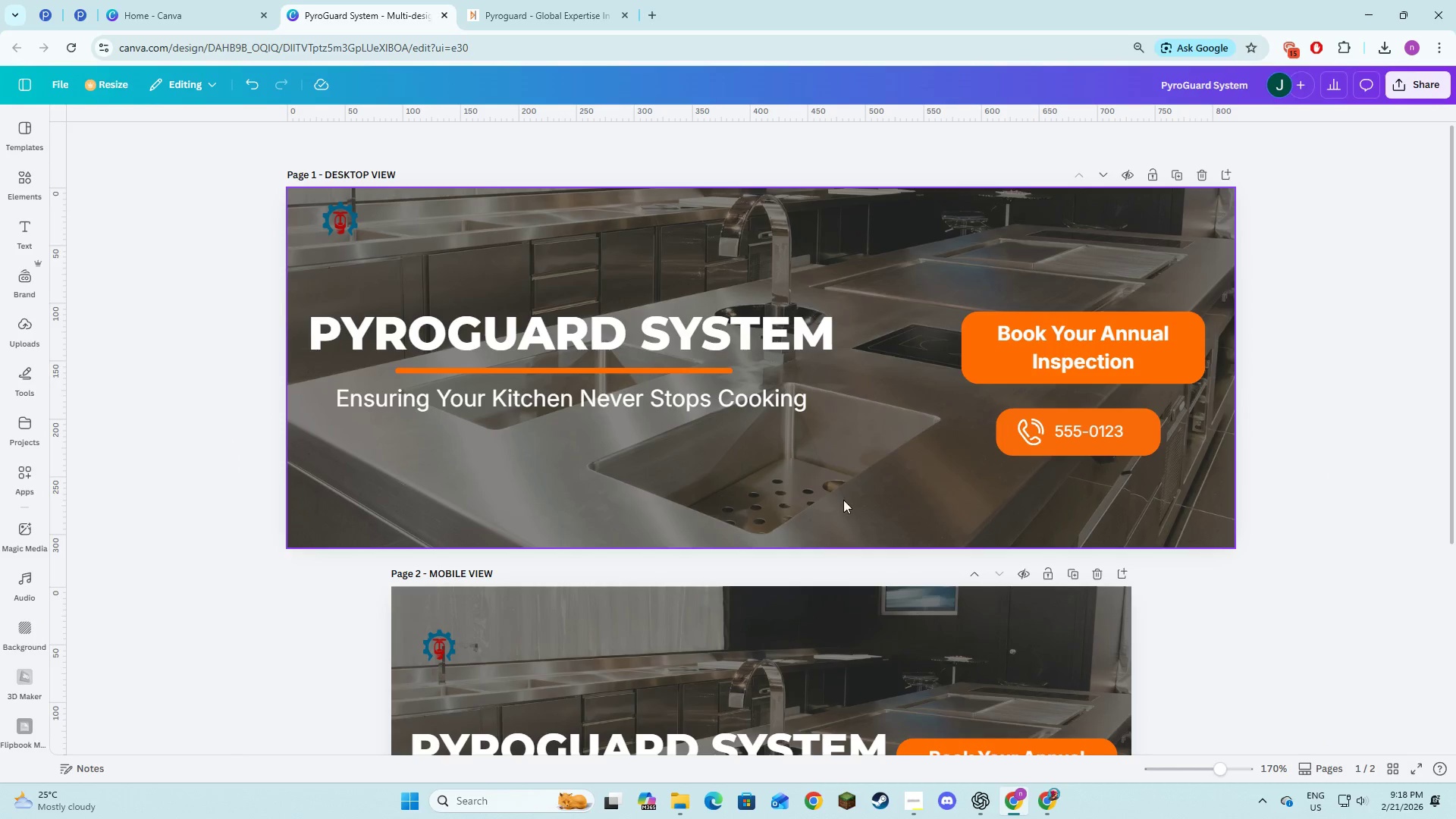 
scroll: coordinate [843, 500], scroll_direction: down, amount: 4.0
 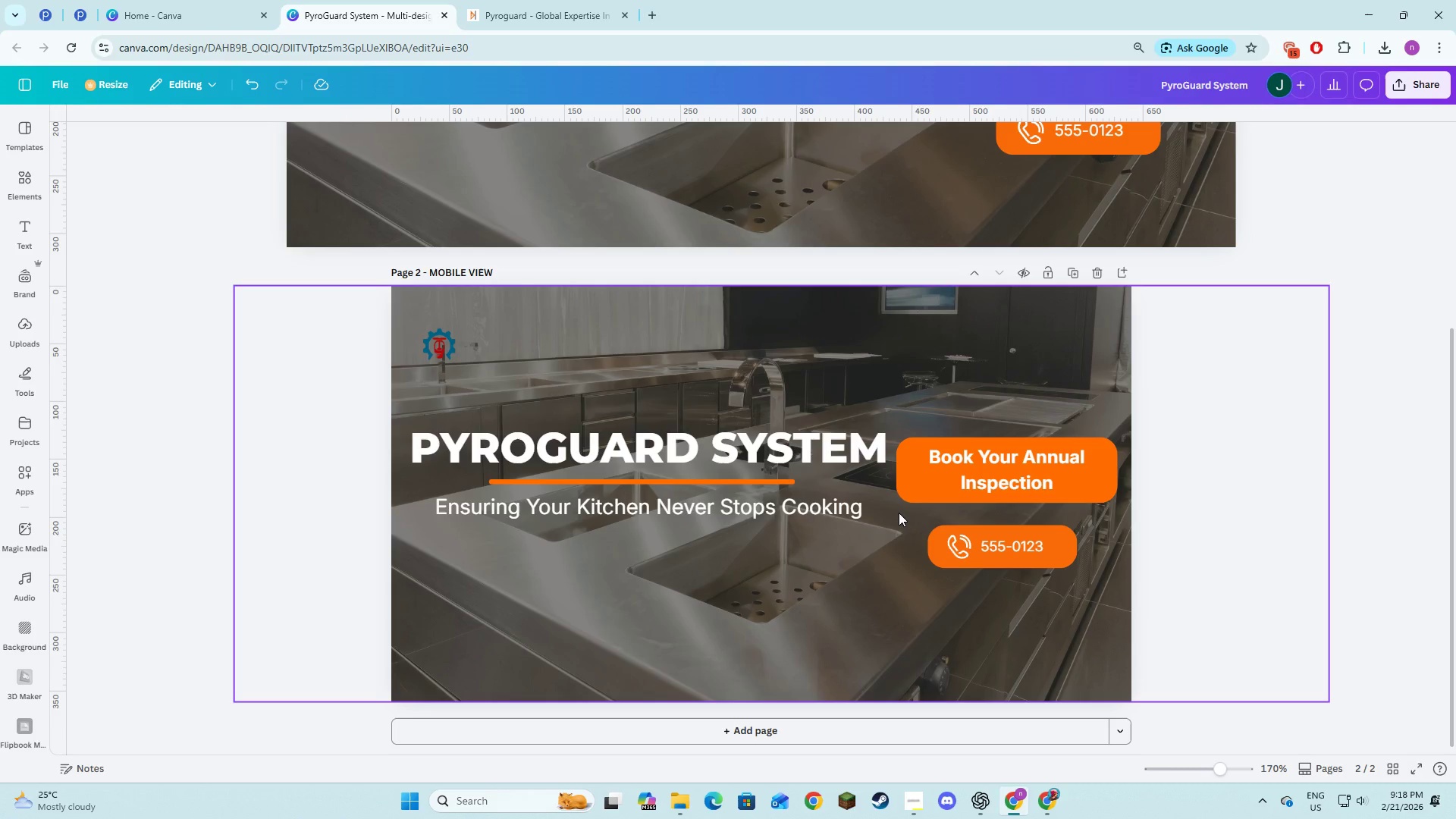 
scroll: coordinate [899, 513], scroll_direction: up, amount: 3.0
 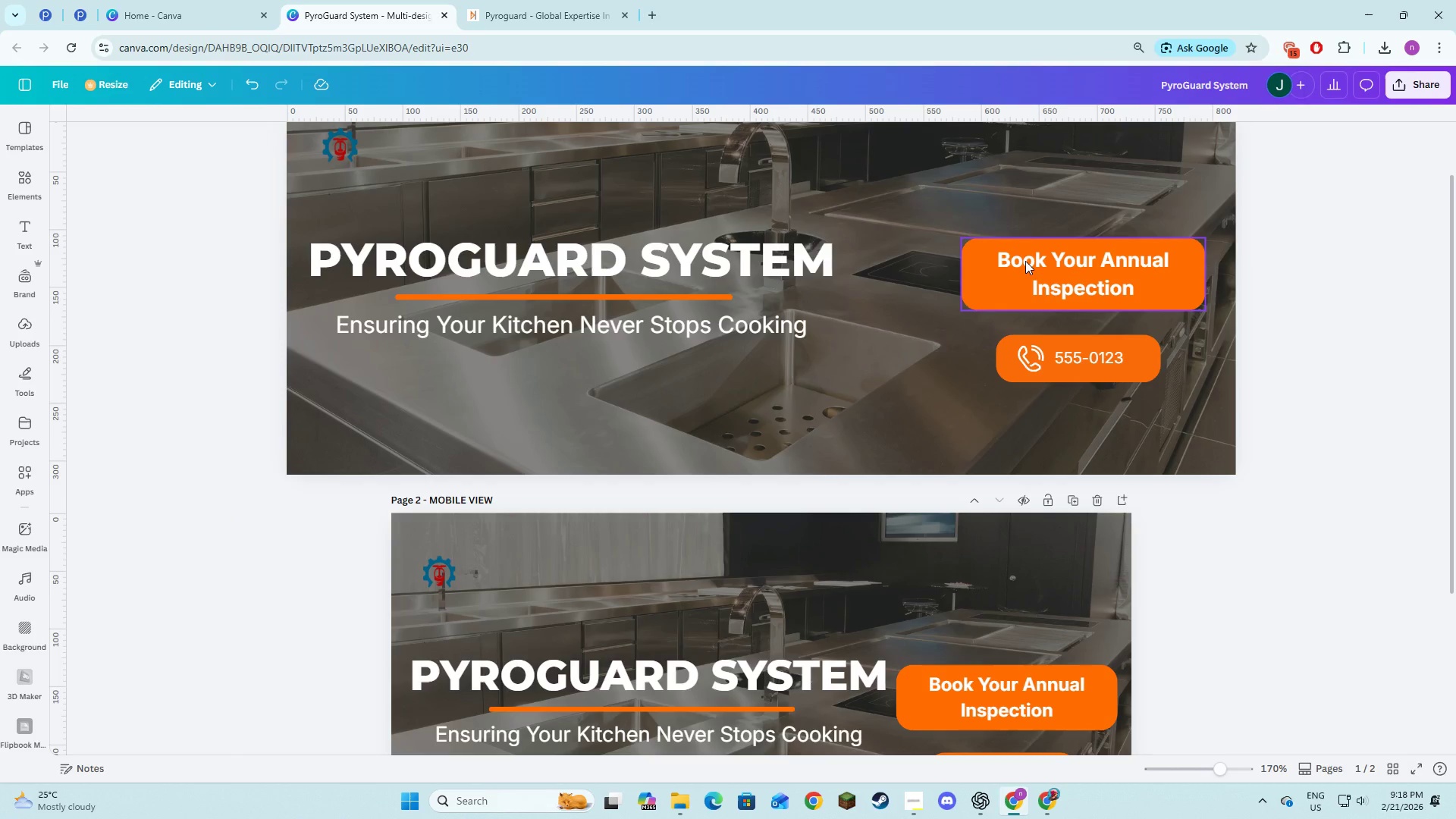 
left_click([1025, 261])
 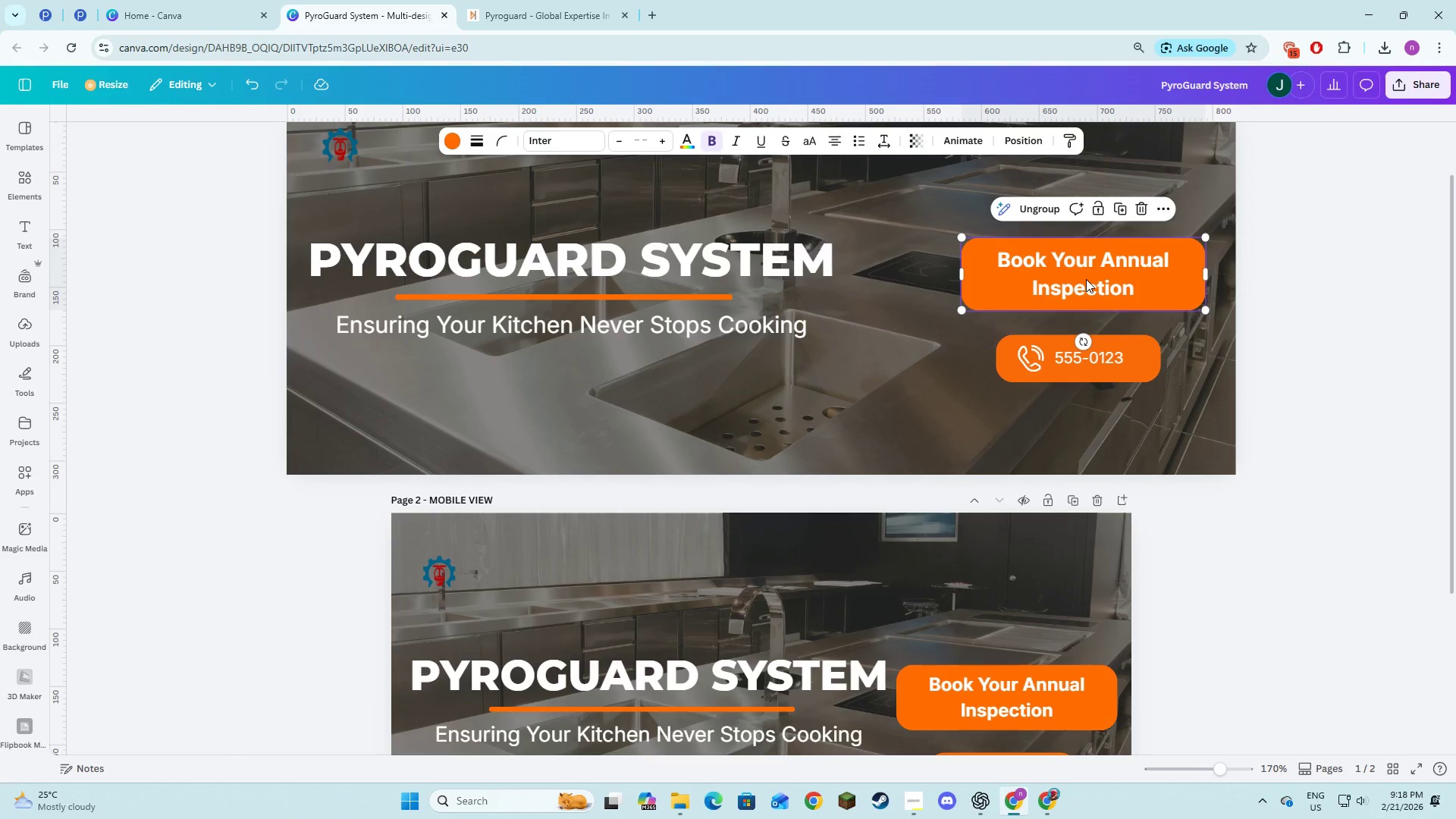 
left_click([1086, 279])
 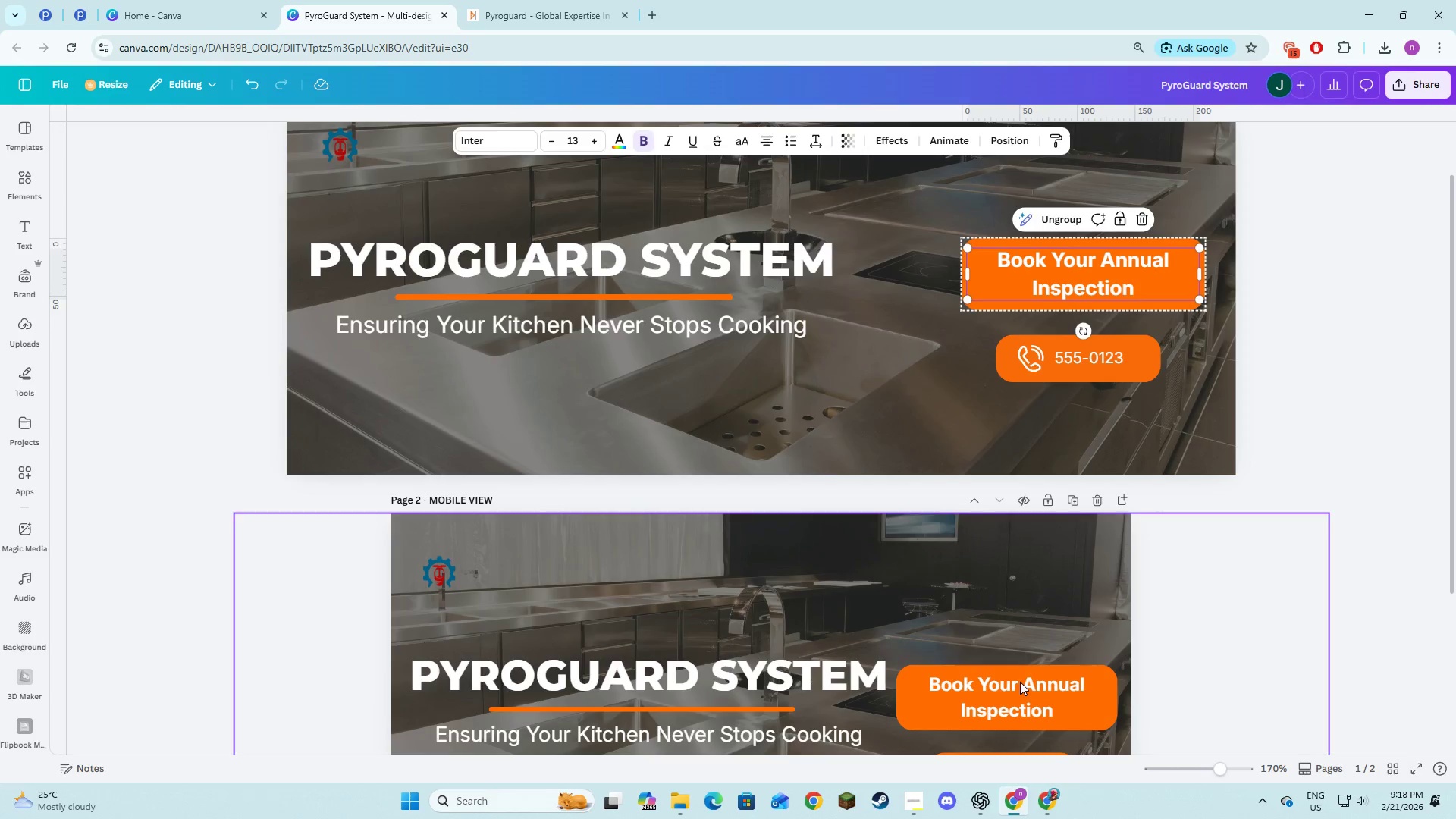 
left_click([1018, 713])
 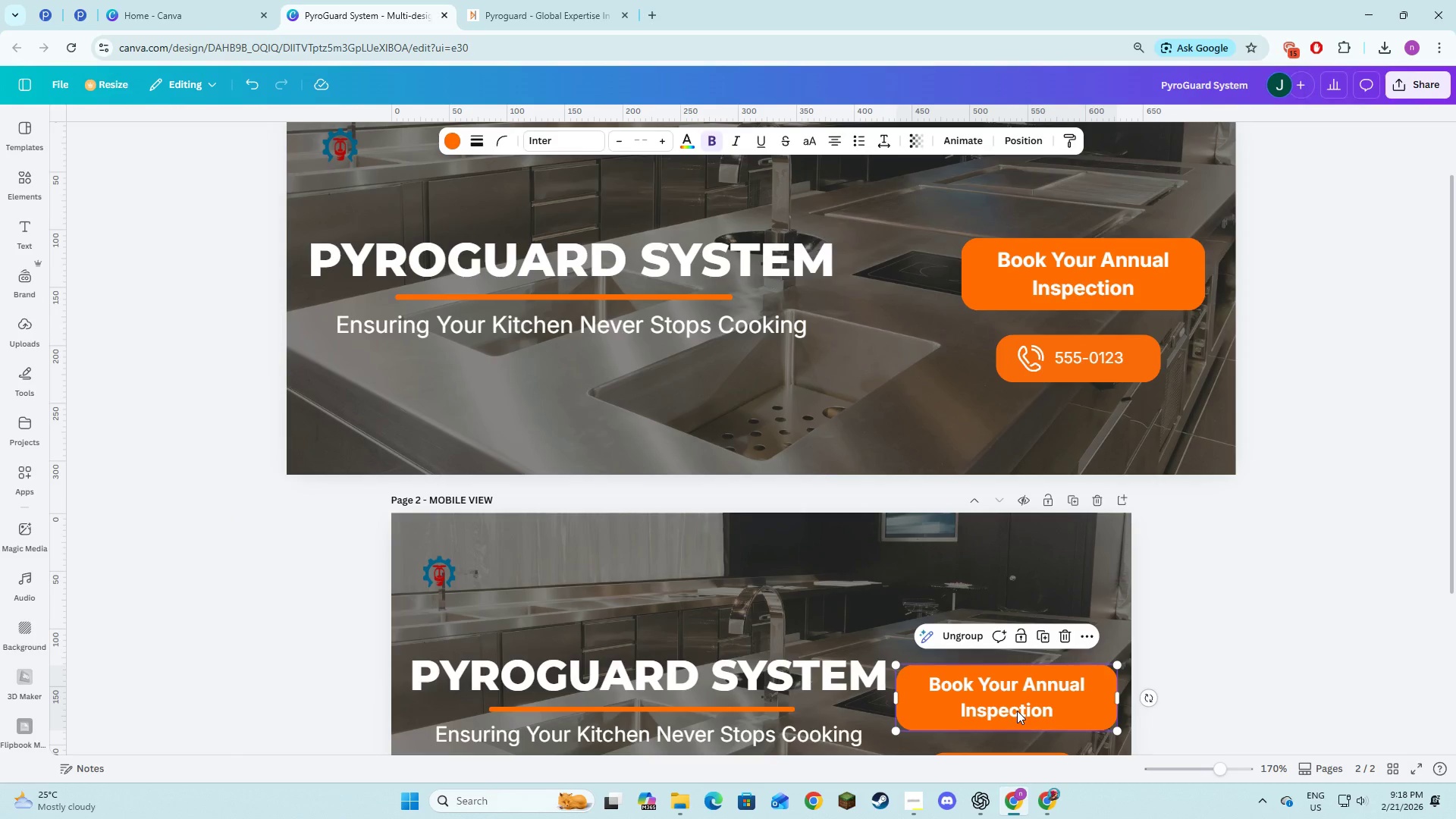 
left_click([1017, 700])
 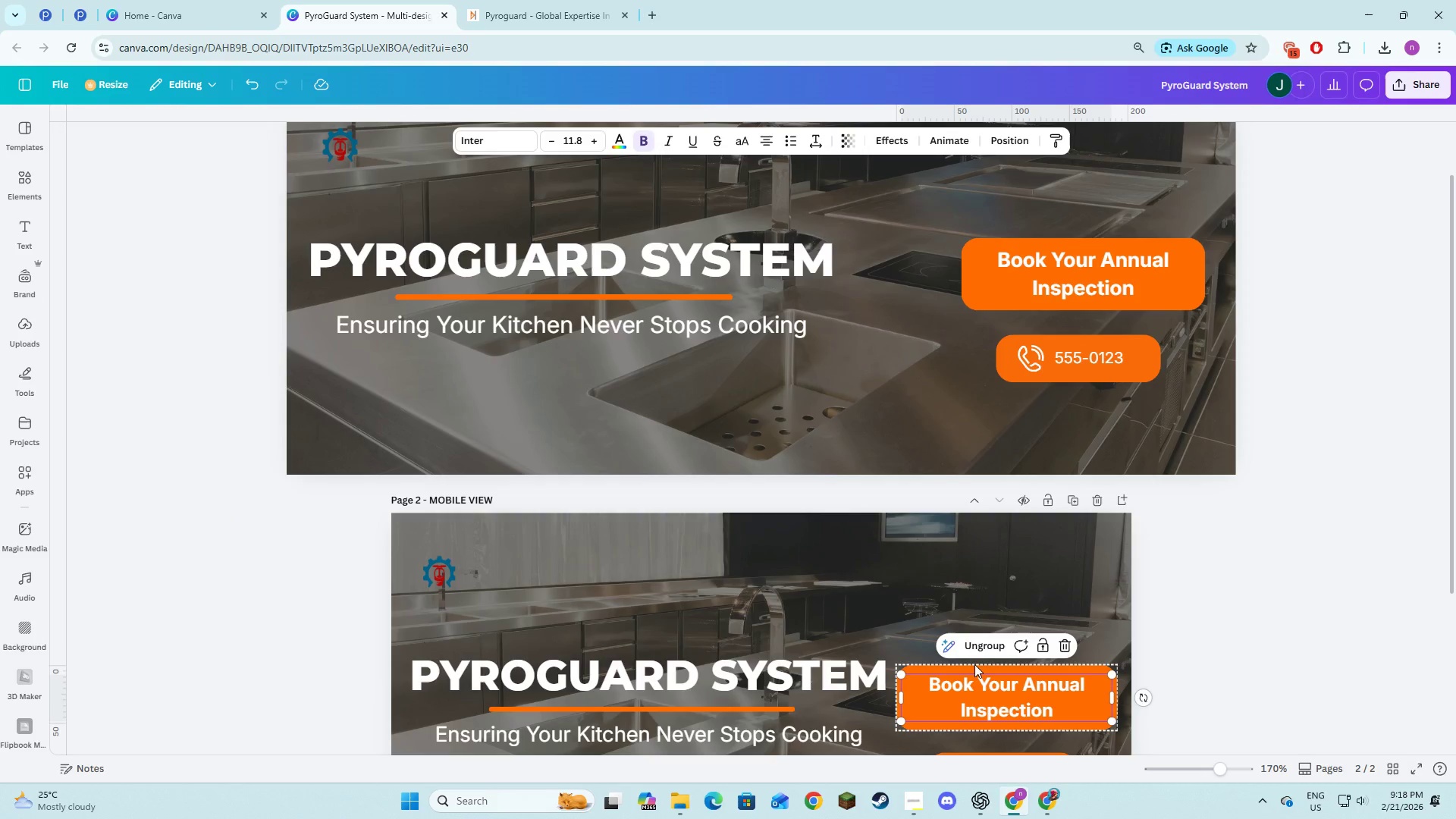 
left_click([849, 607])
 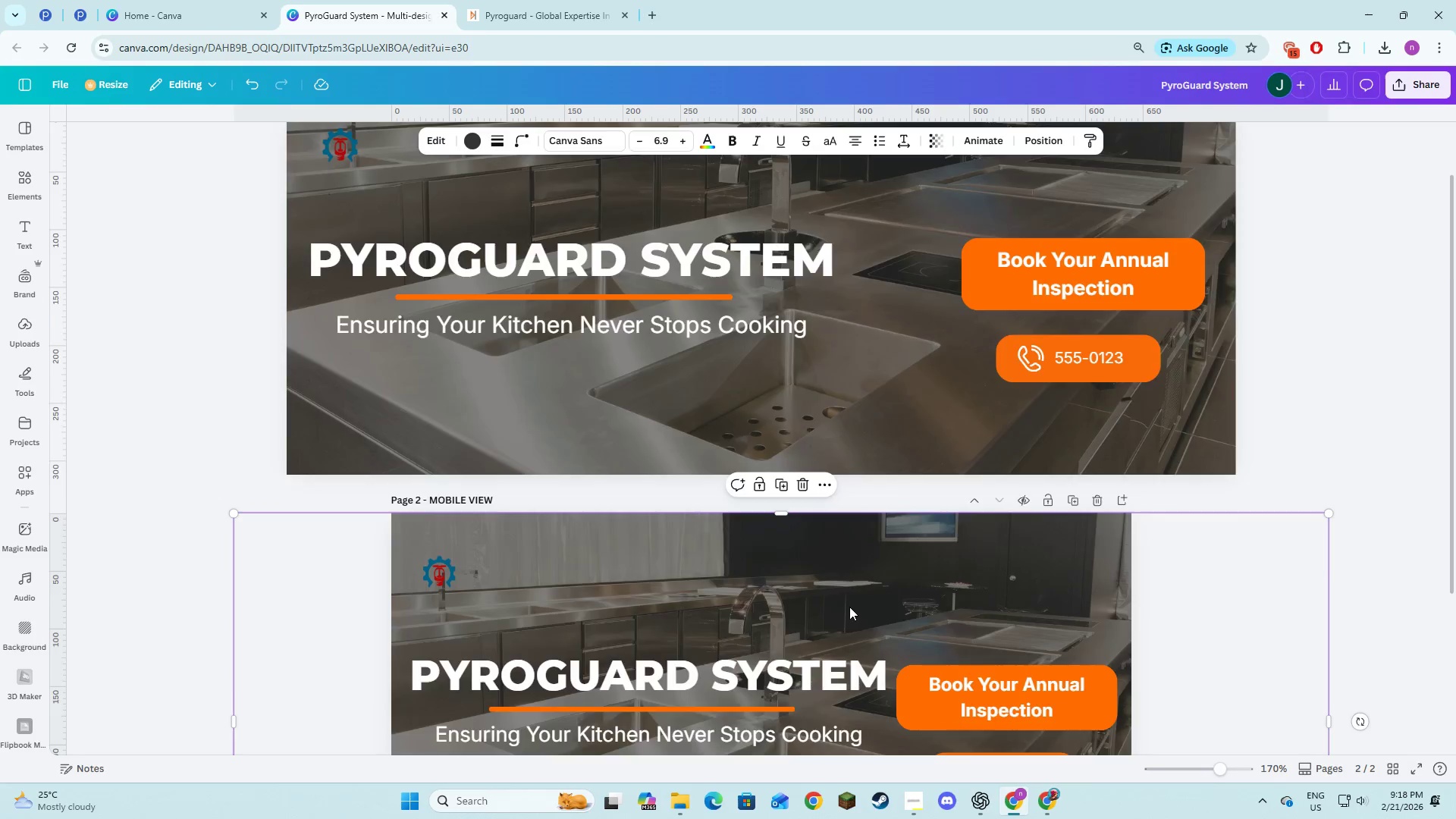 
scroll: coordinate [849, 606], scroll_direction: down, amount: 3.0
 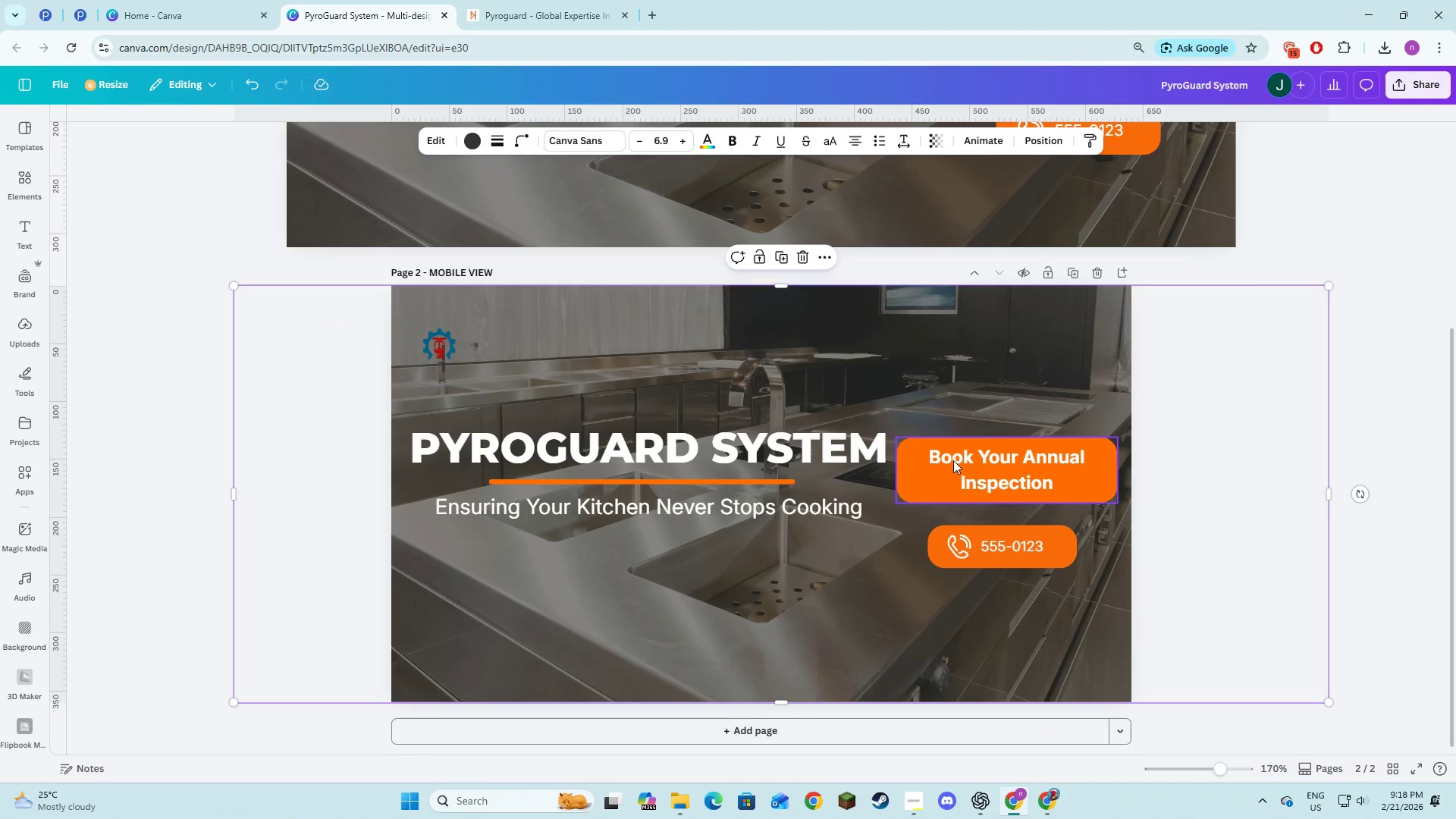 
left_click([953, 460])
 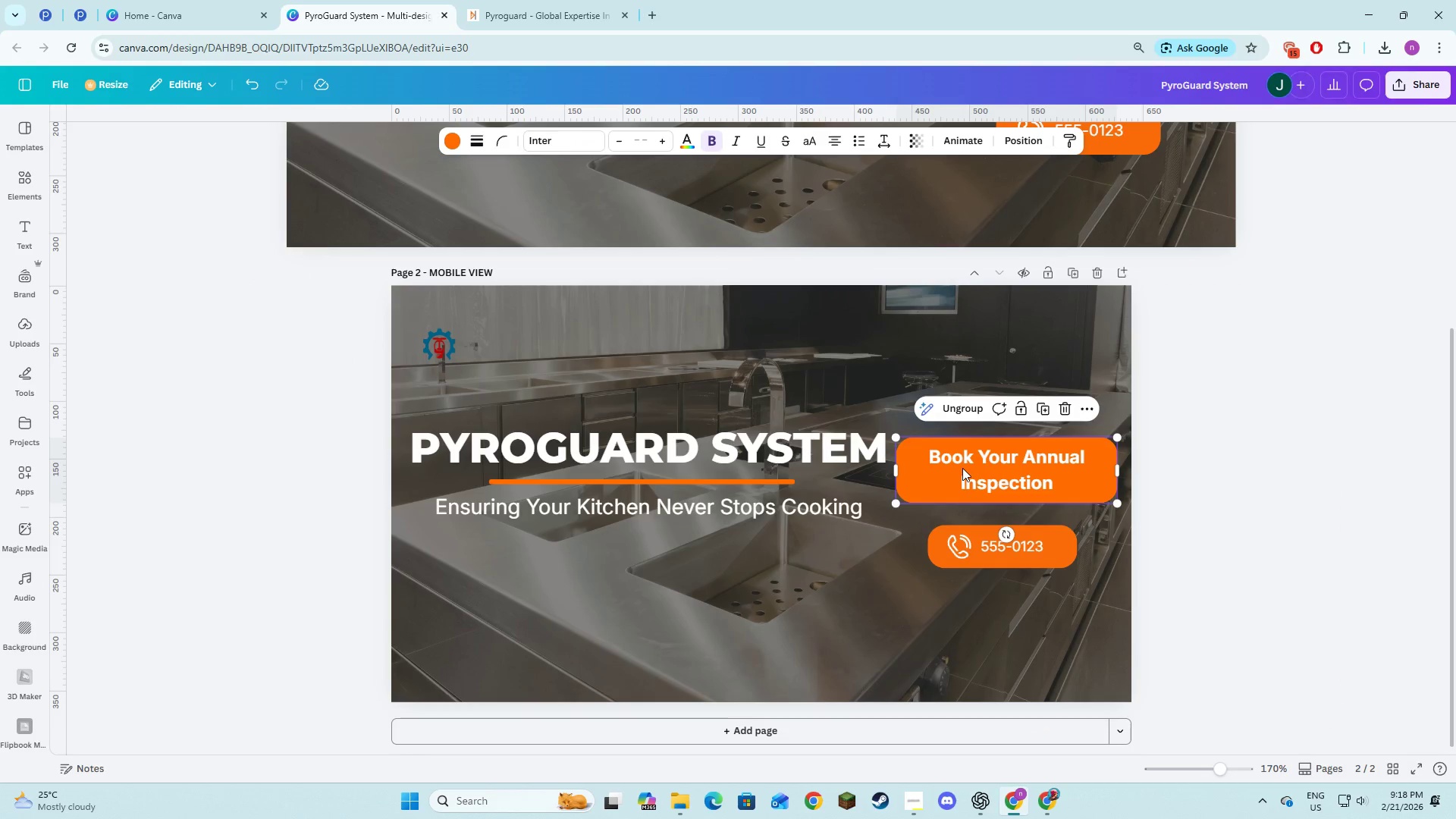 
scroll: coordinate [970, 491], scroll_direction: up, amount: 2.0
 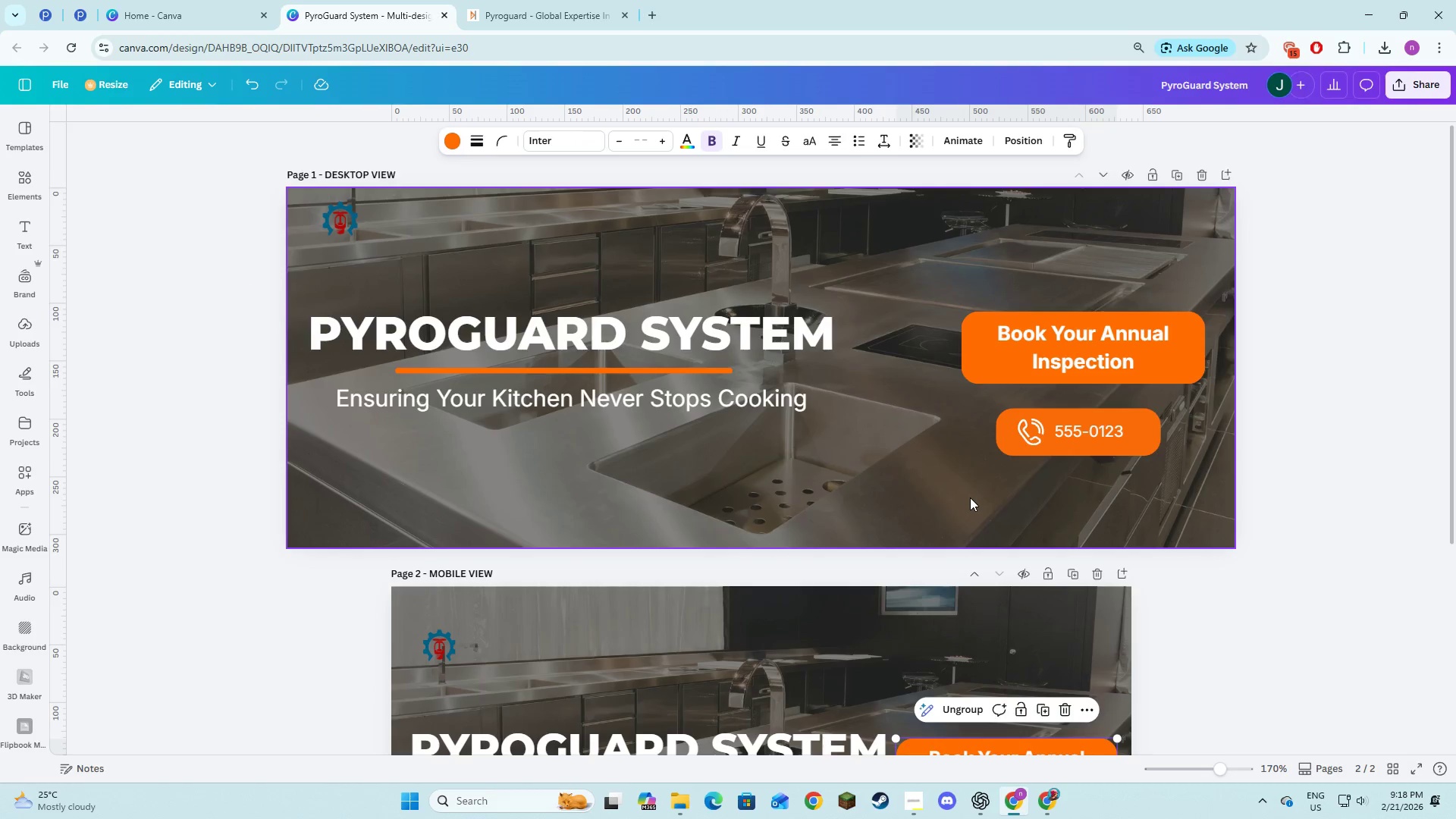 
scroll: coordinate [970, 499], scroll_direction: down, amount: 3.0
 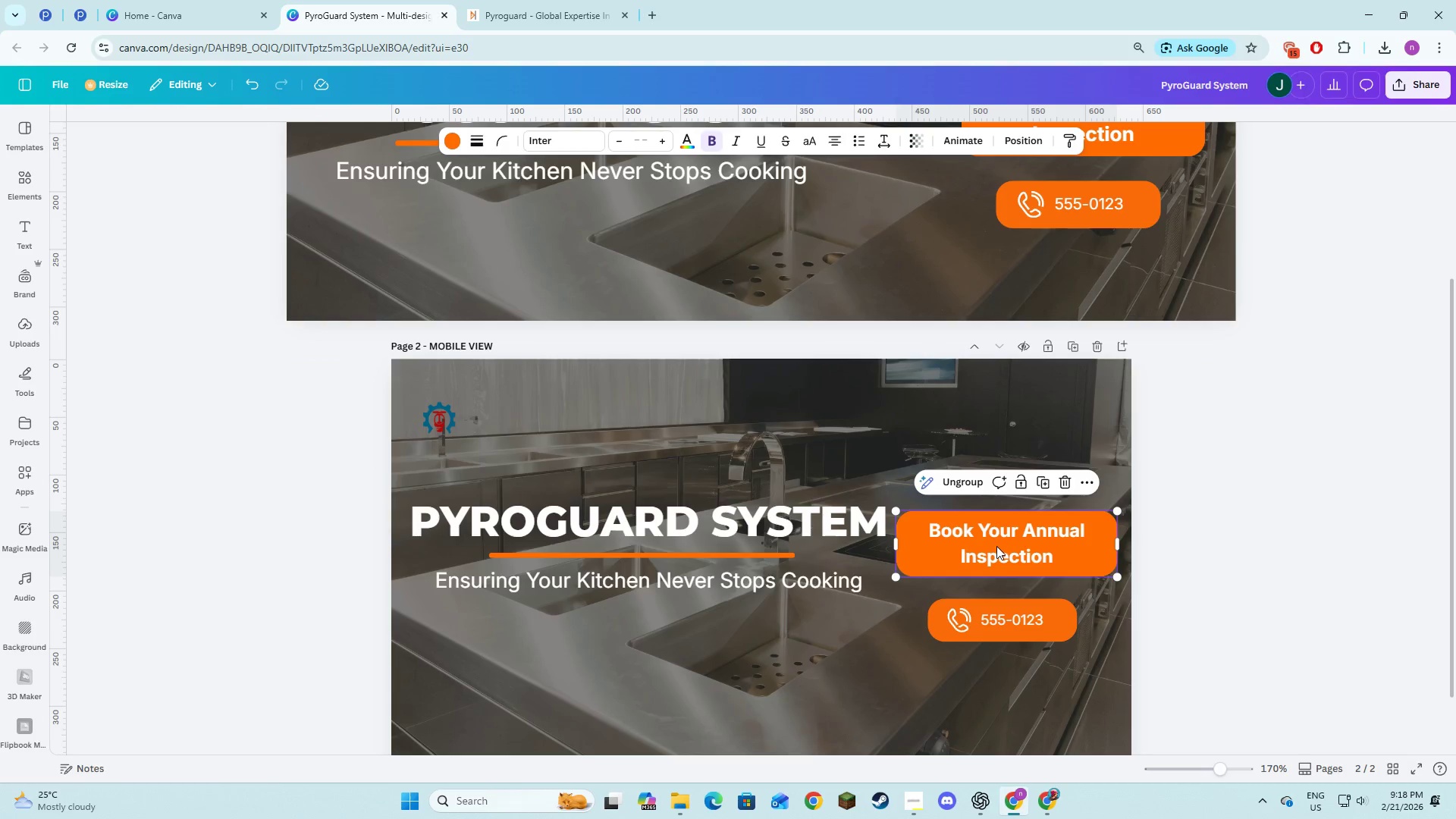 
left_click([996, 546])
 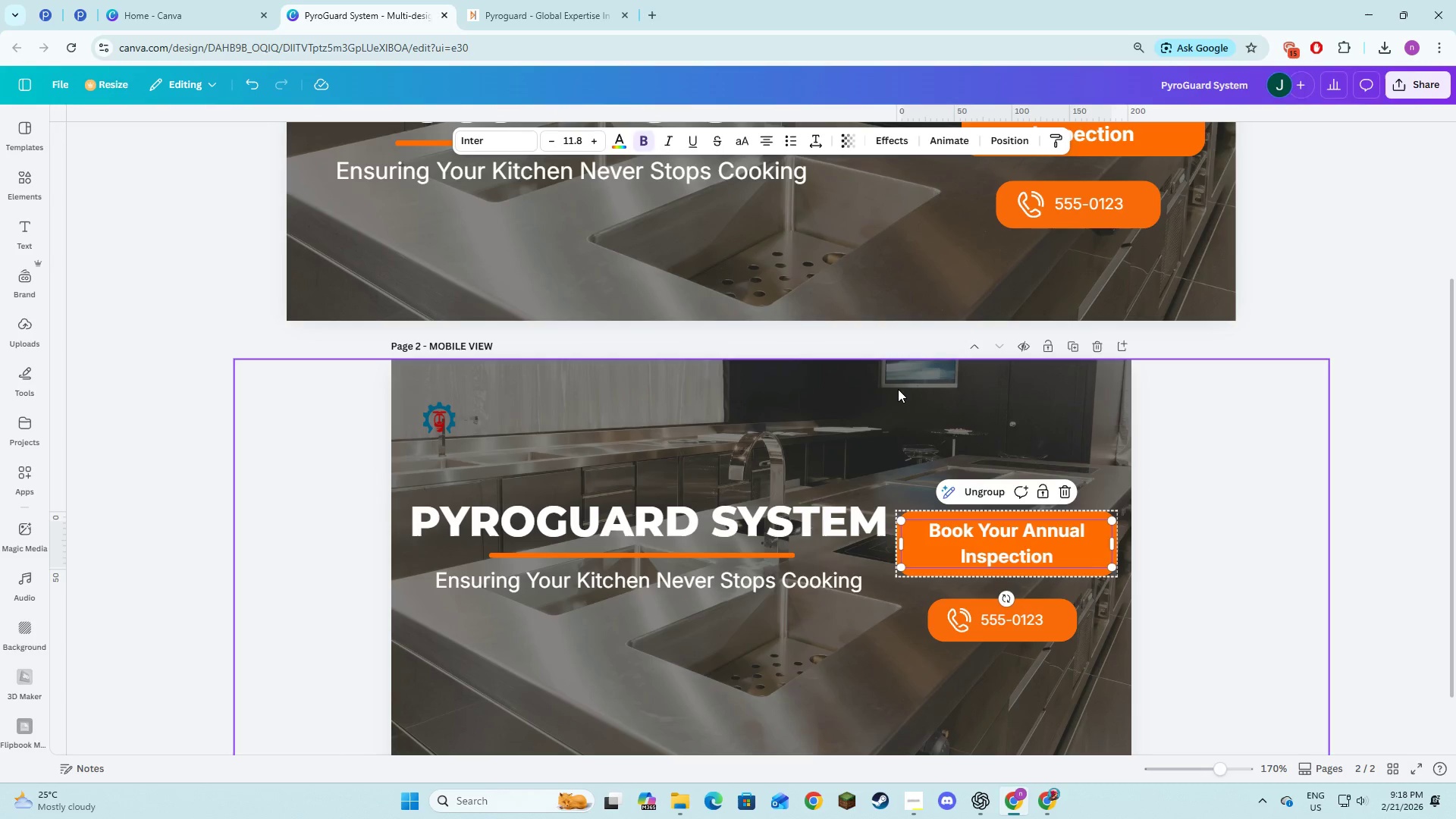 
left_click([896, 386])
 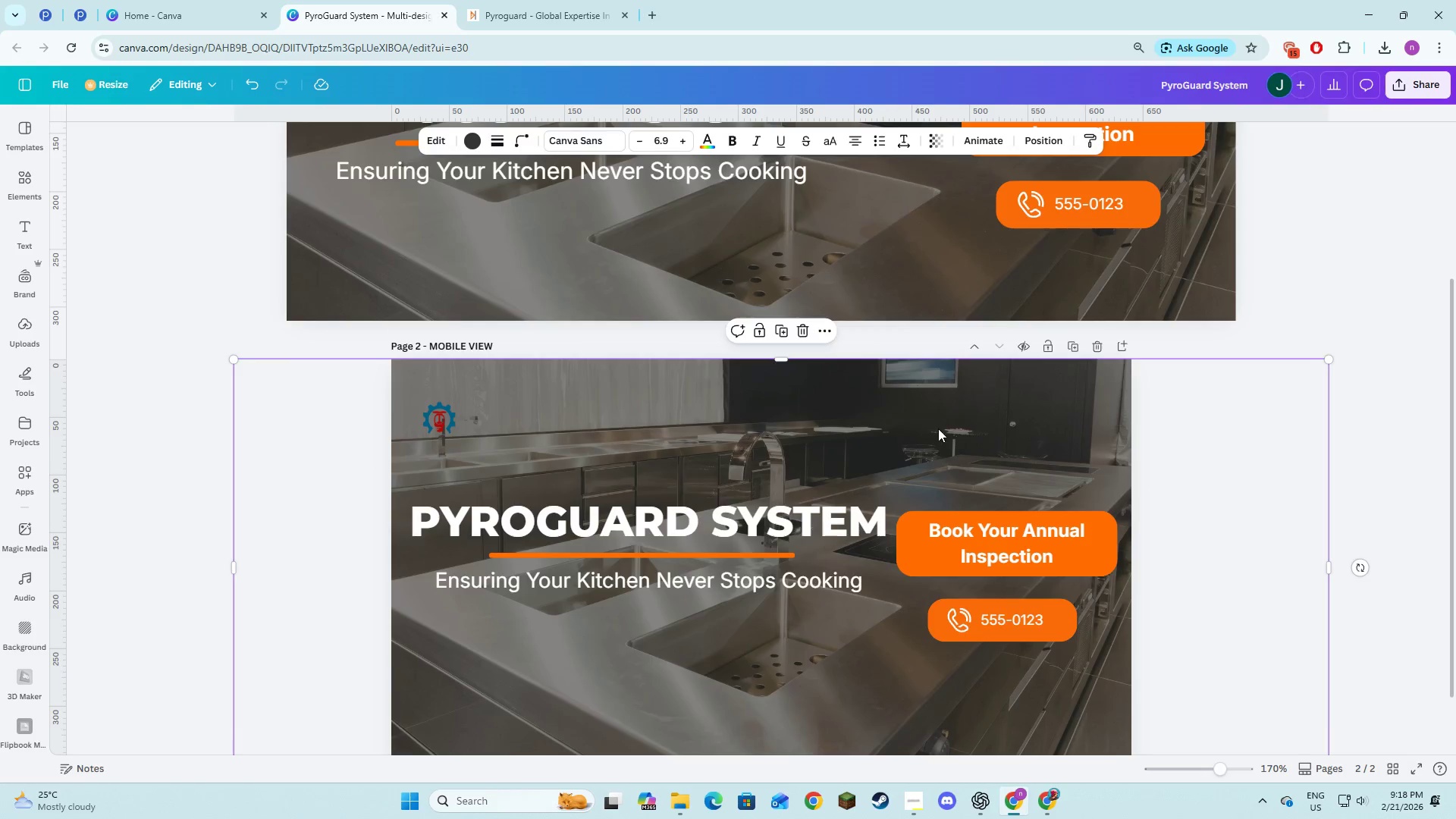 
scroll: coordinate [938, 428], scroll_direction: up, amount: 4.0
 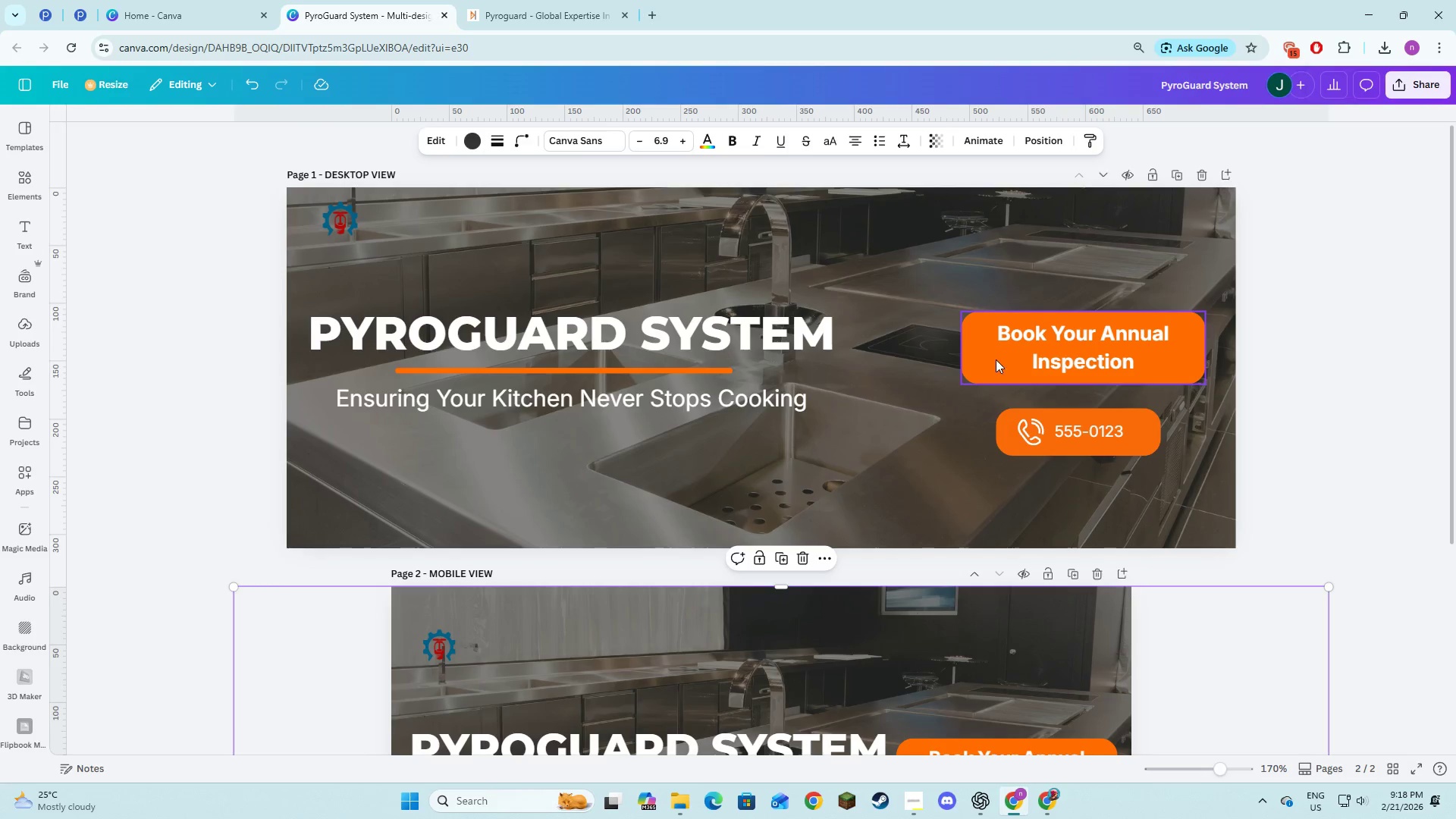 
left_click([995, 360])
 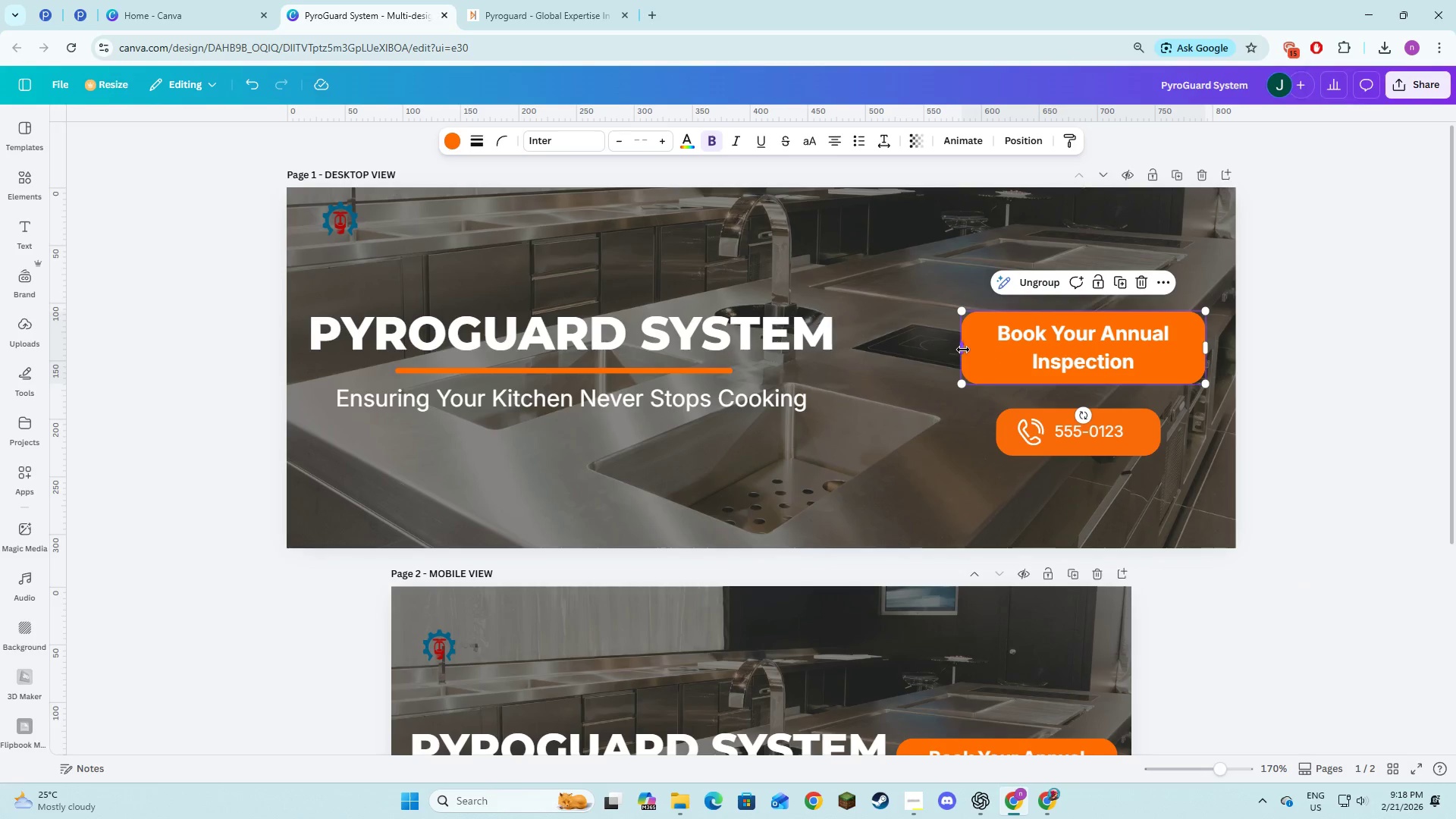 
left_click_drag(start_coordinate=[963, 350], to_coordinate=[987, 359])
 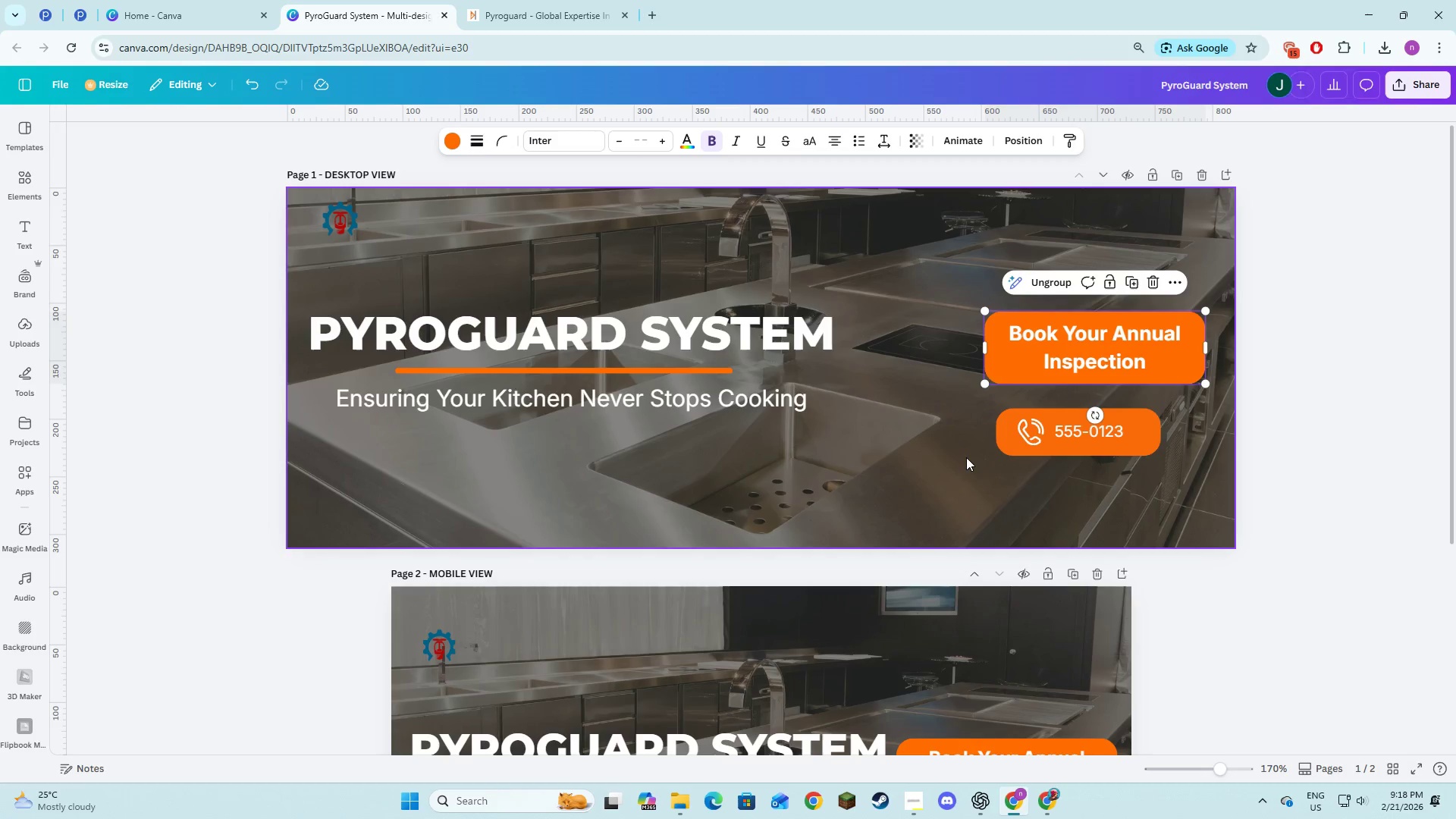 
scroll: coordinate [1006, 454], scroll_direction: down, amount: 4.0
 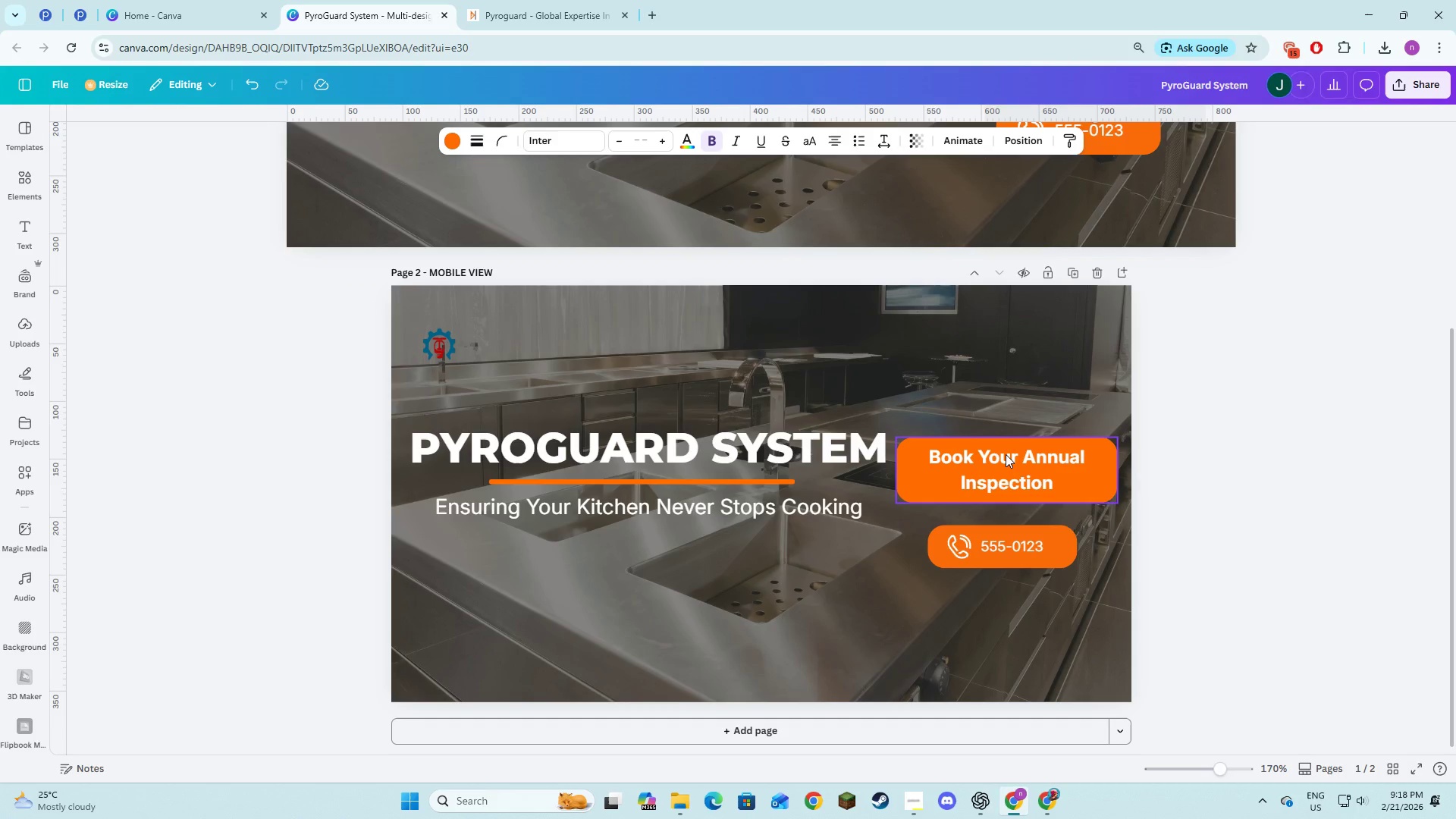 
scroll: coordinate [1006, 454], scroll_direction: up, amount: 4.0
 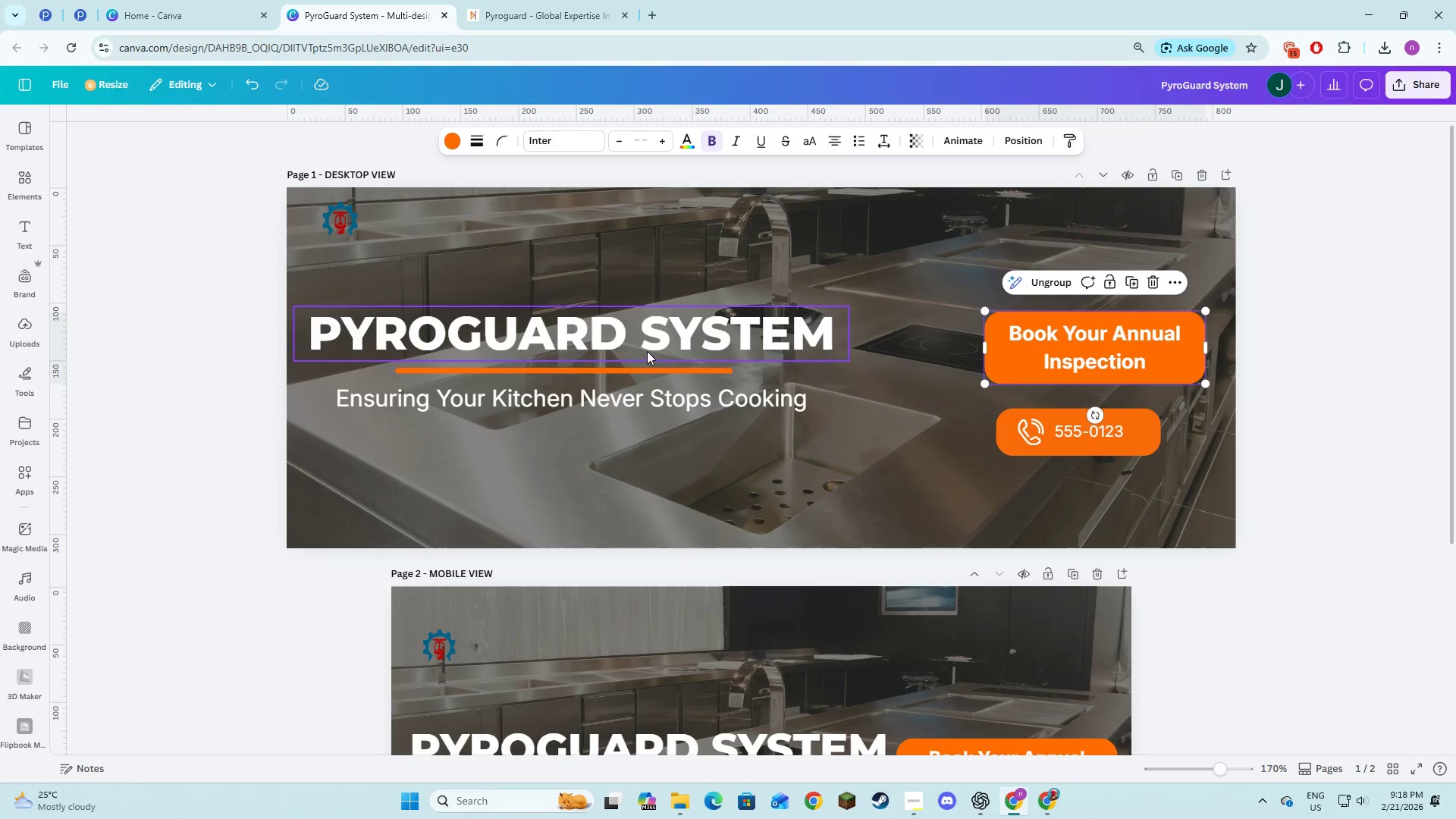 
left_click([651, 341])
 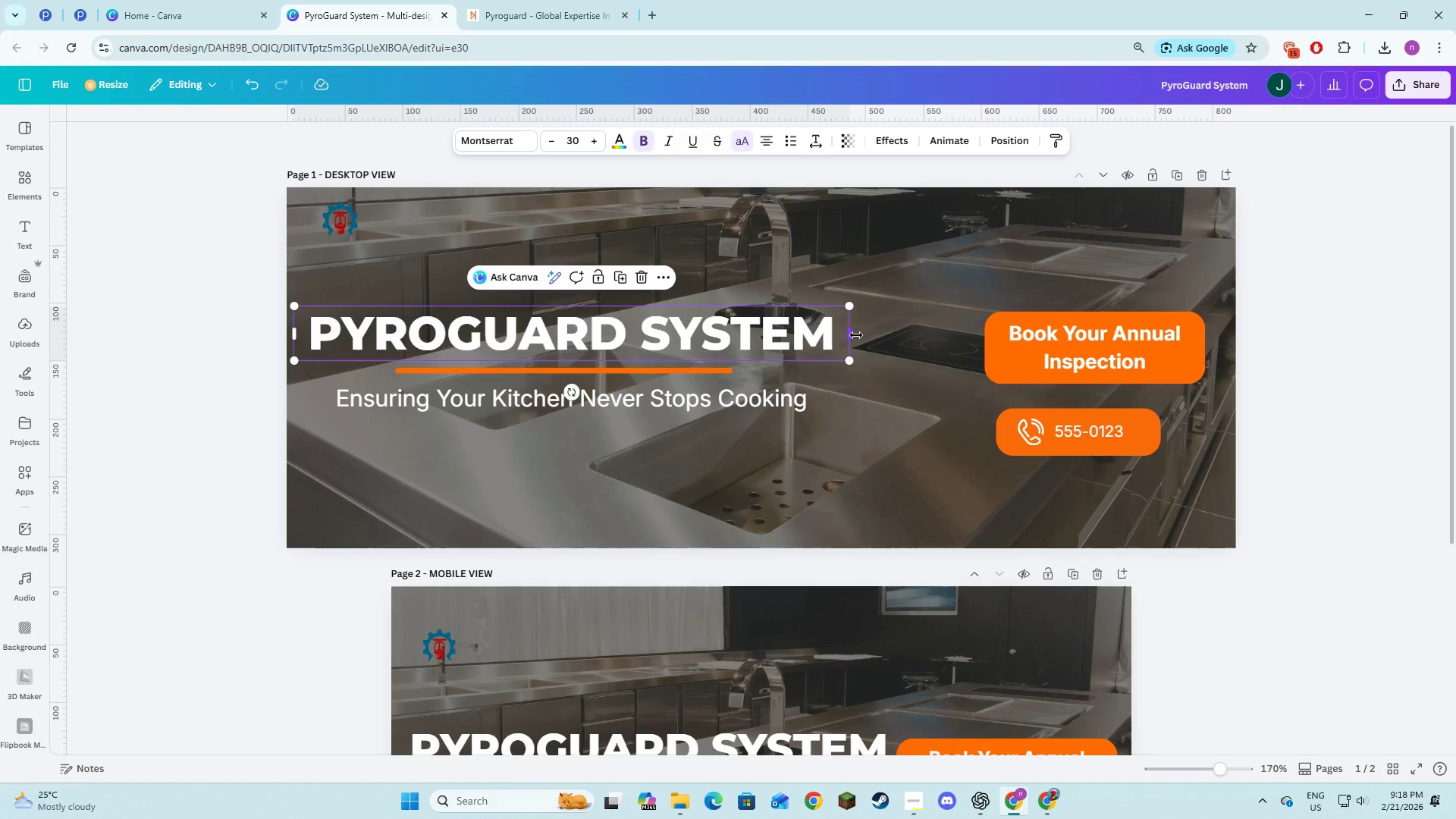 
left_click_drag(start_coordinate=[855, 334], to_coordinate=[812, 350])
 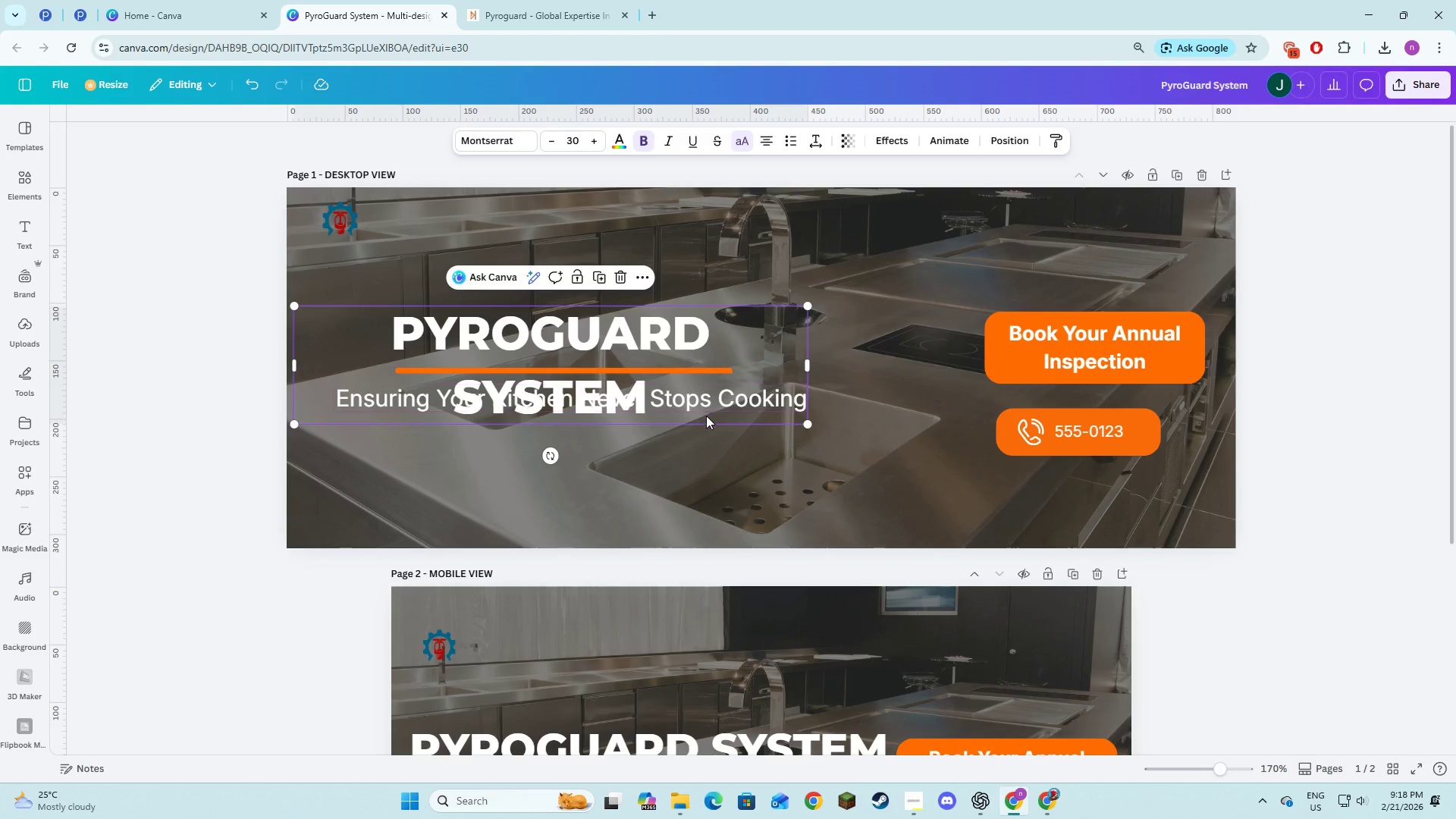 
left_click_drag(start_coordinate=[706, 416], to_coordinate=[730, 348])
 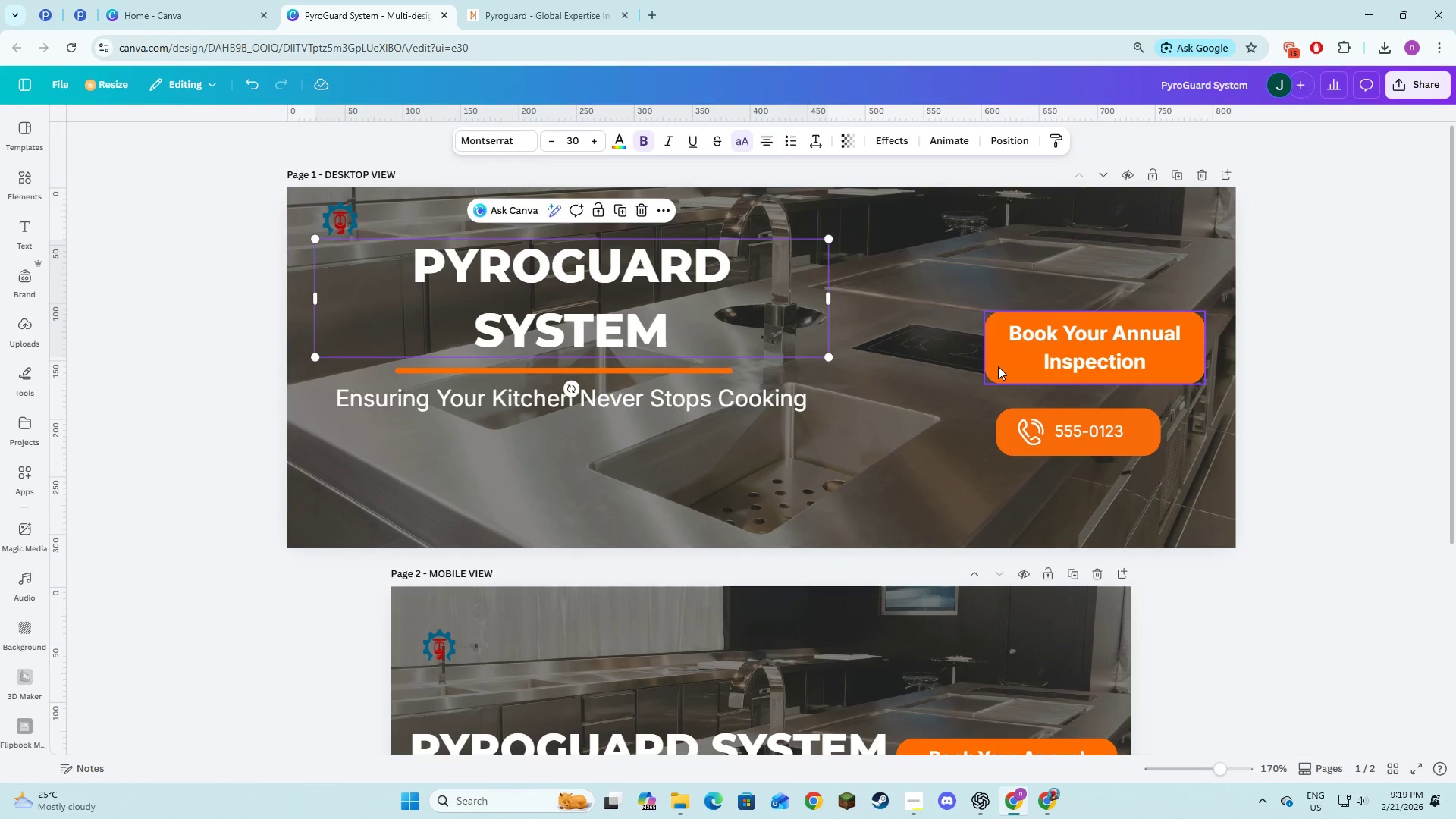 
key(Control+Z)
 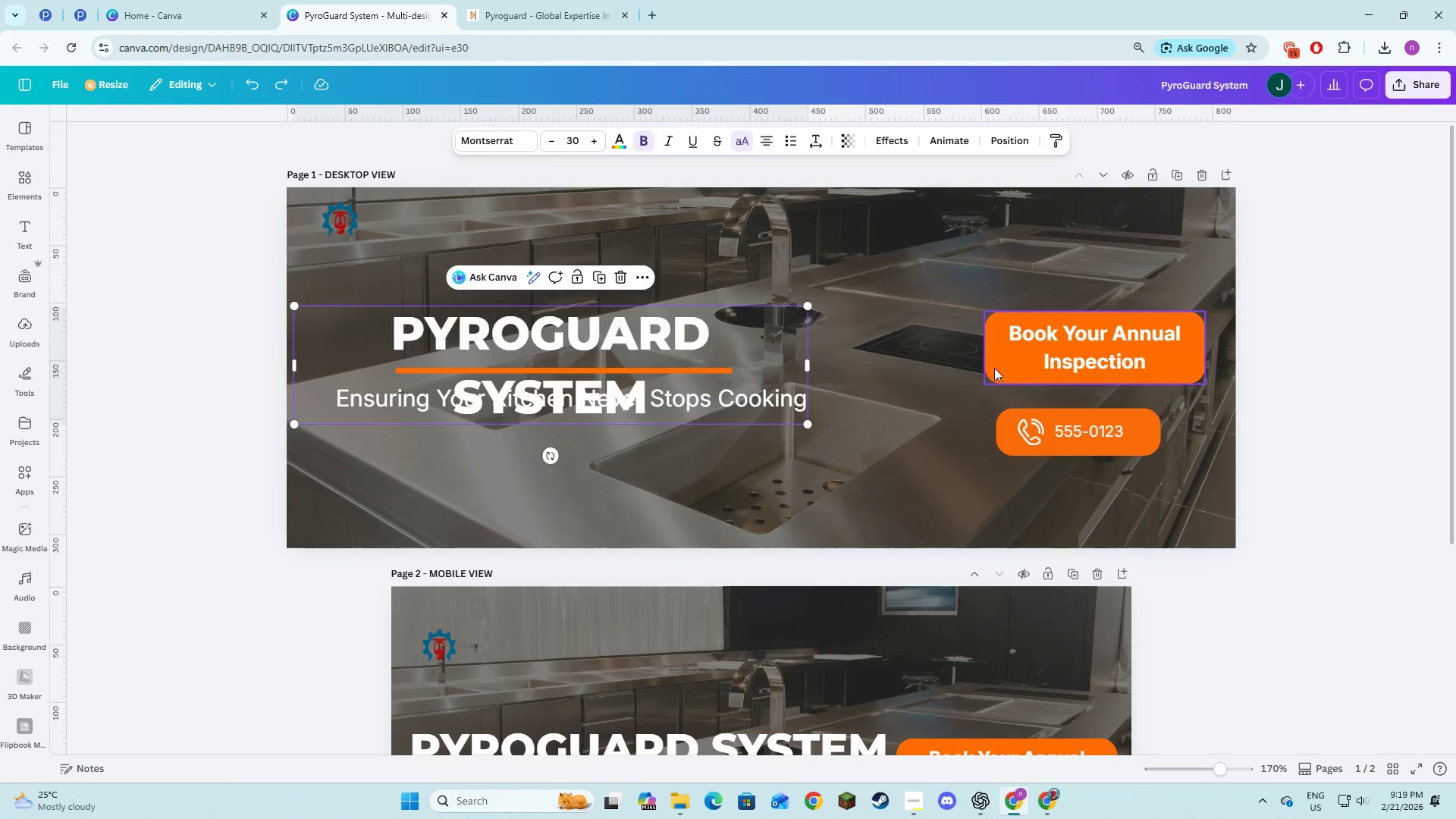 
key(Control+Z)
 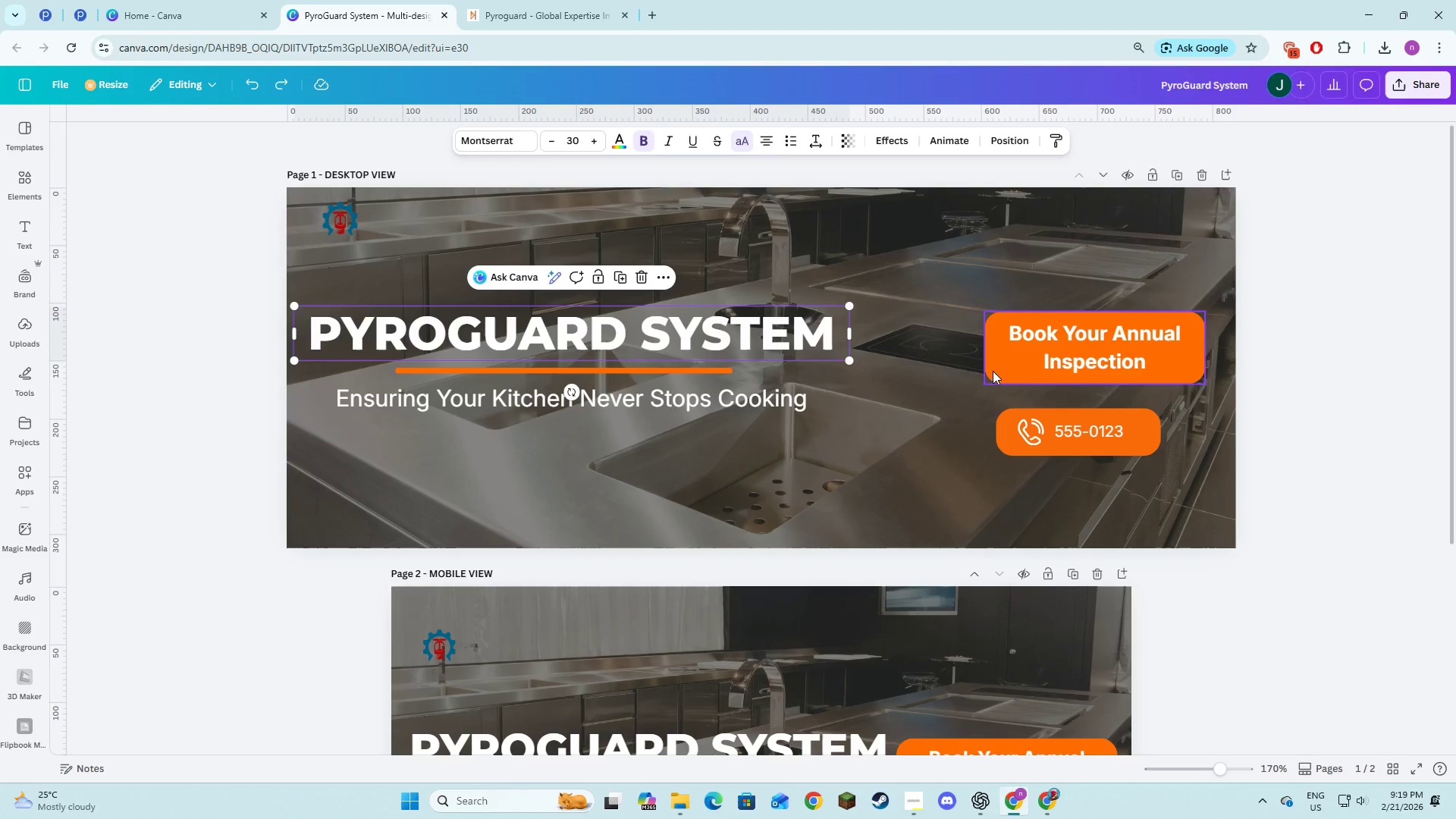 
key(Control+Z)
 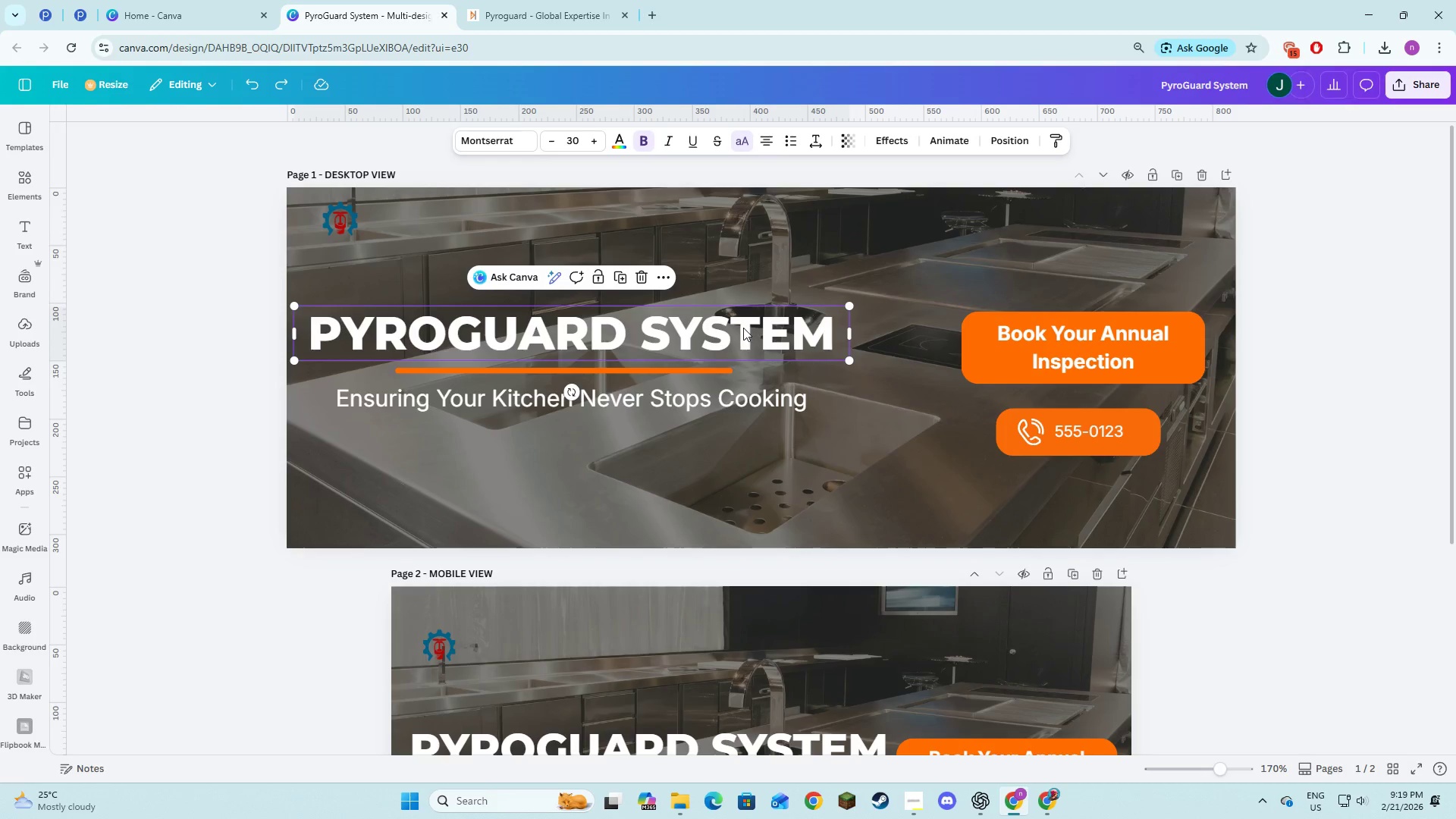 
left_click([743, 328])
 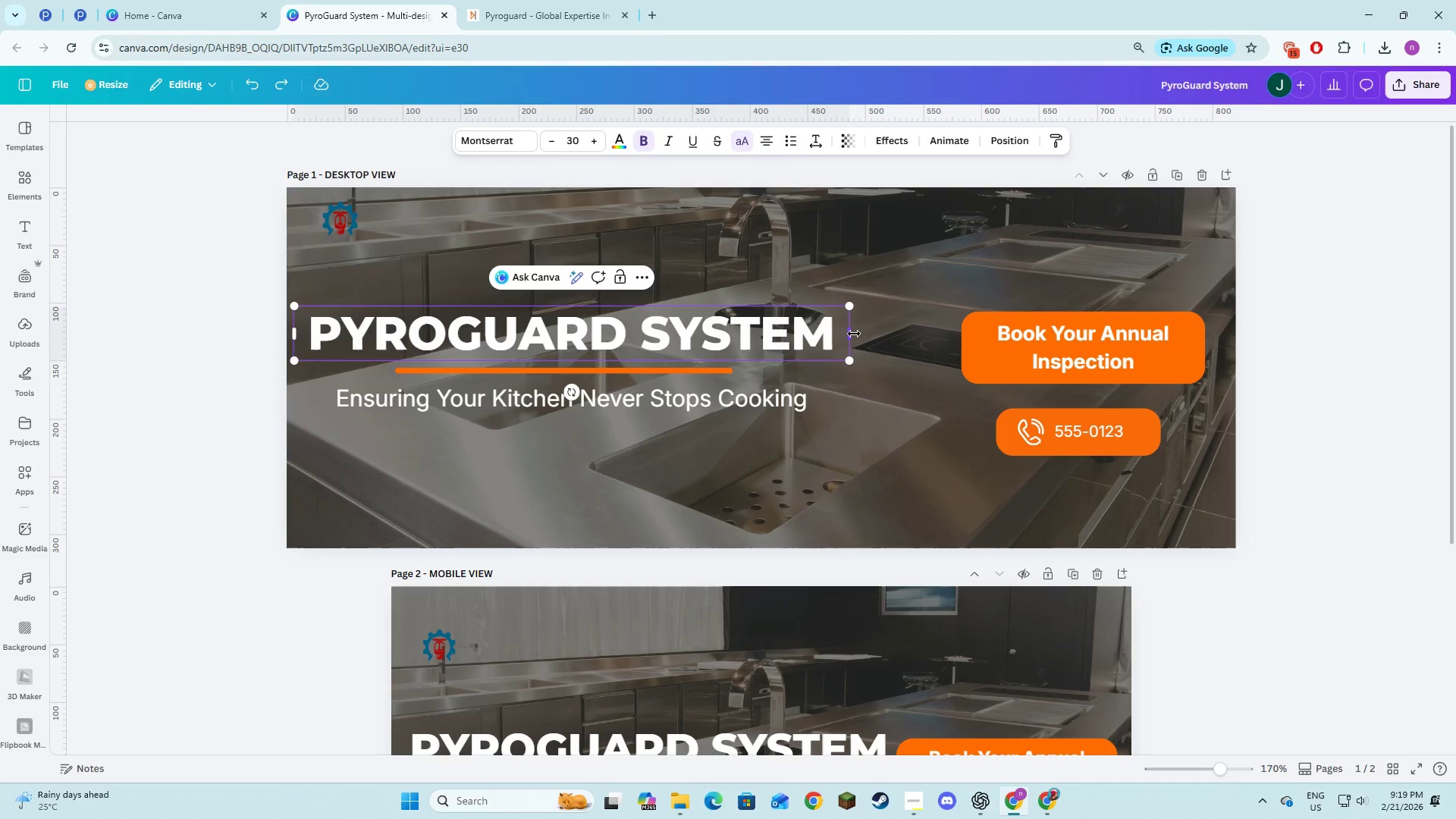 
left_click_drag(start_coordinate=[854, 334], to_coordinate=[802, 350])
 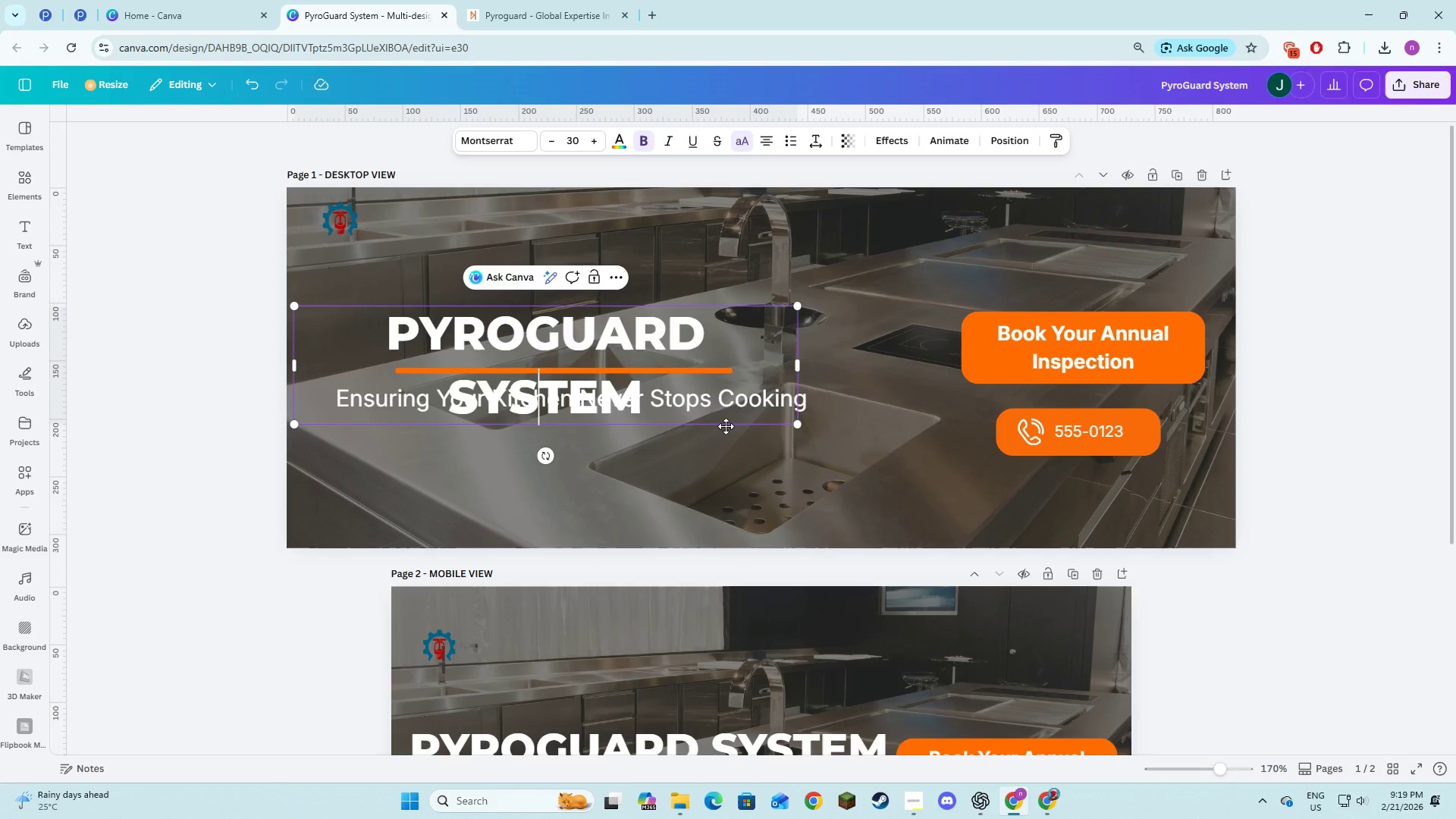 
left_click_drag(start_coordinate=[725, 426], to_coordinate=[741, 359])
 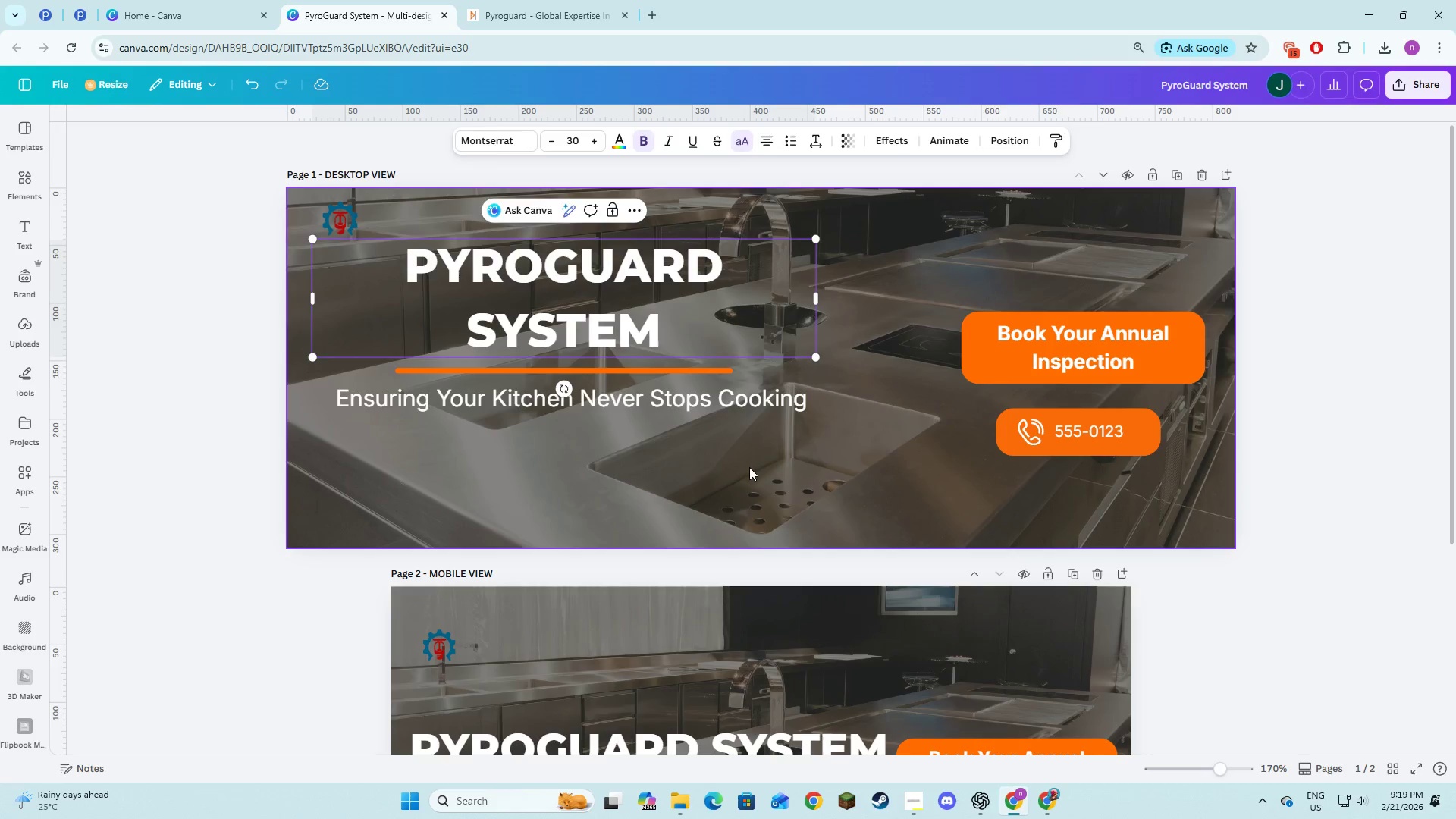 
left_click([749, 467])
 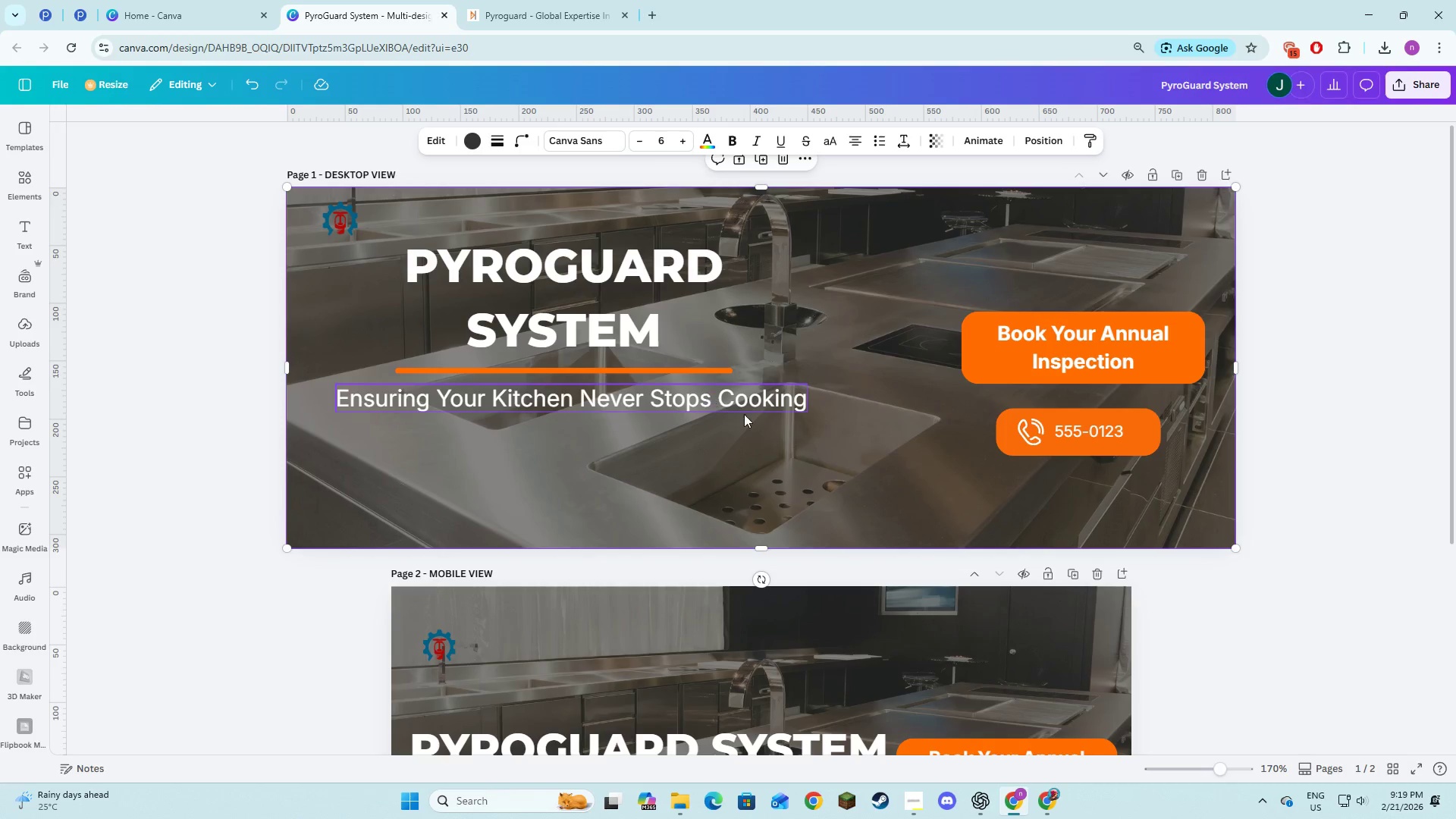 
scroll: coordinate [745, 475], scroll_direction: down, amount: 1.0
 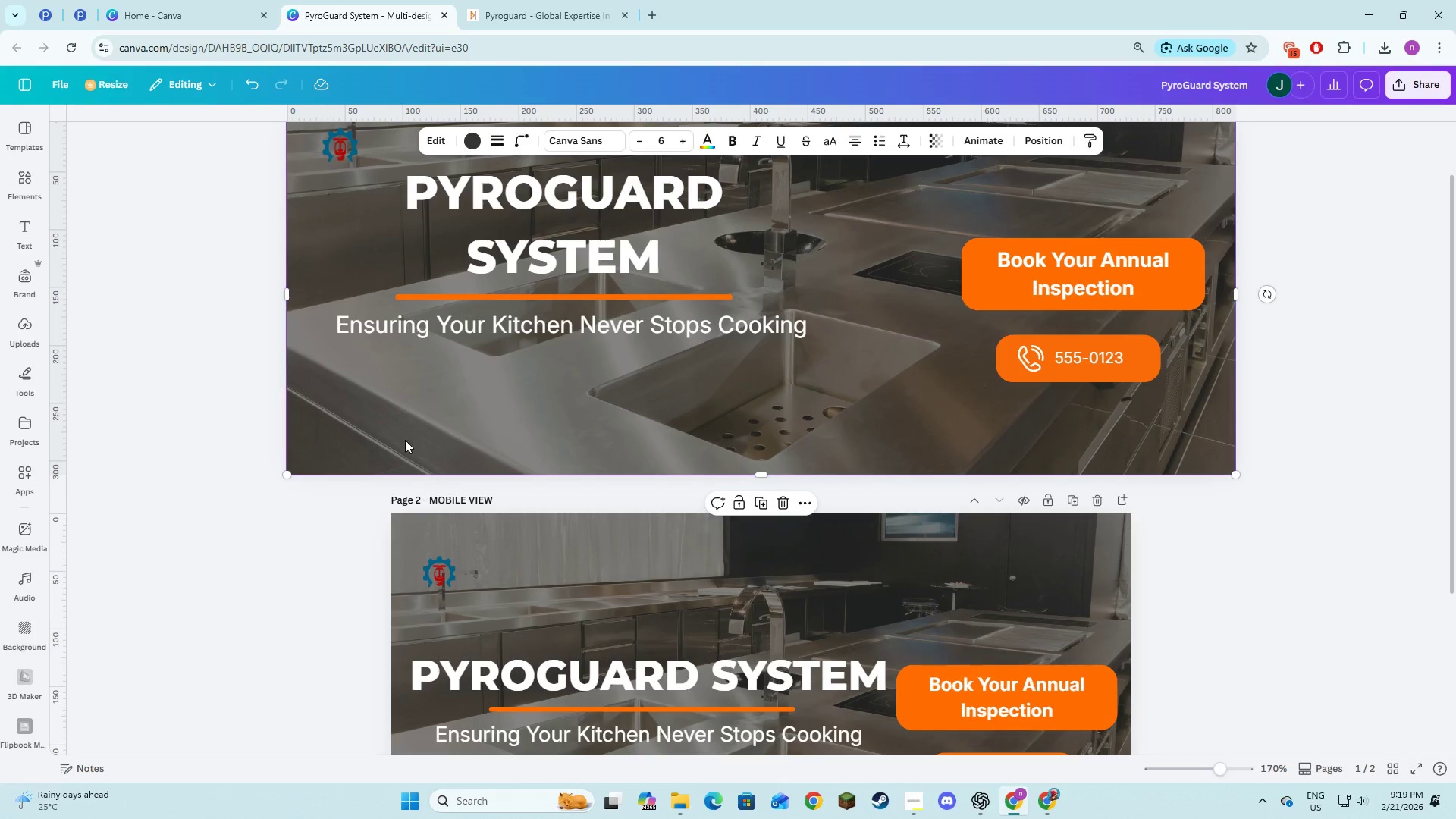 
left_click([359, 448])
 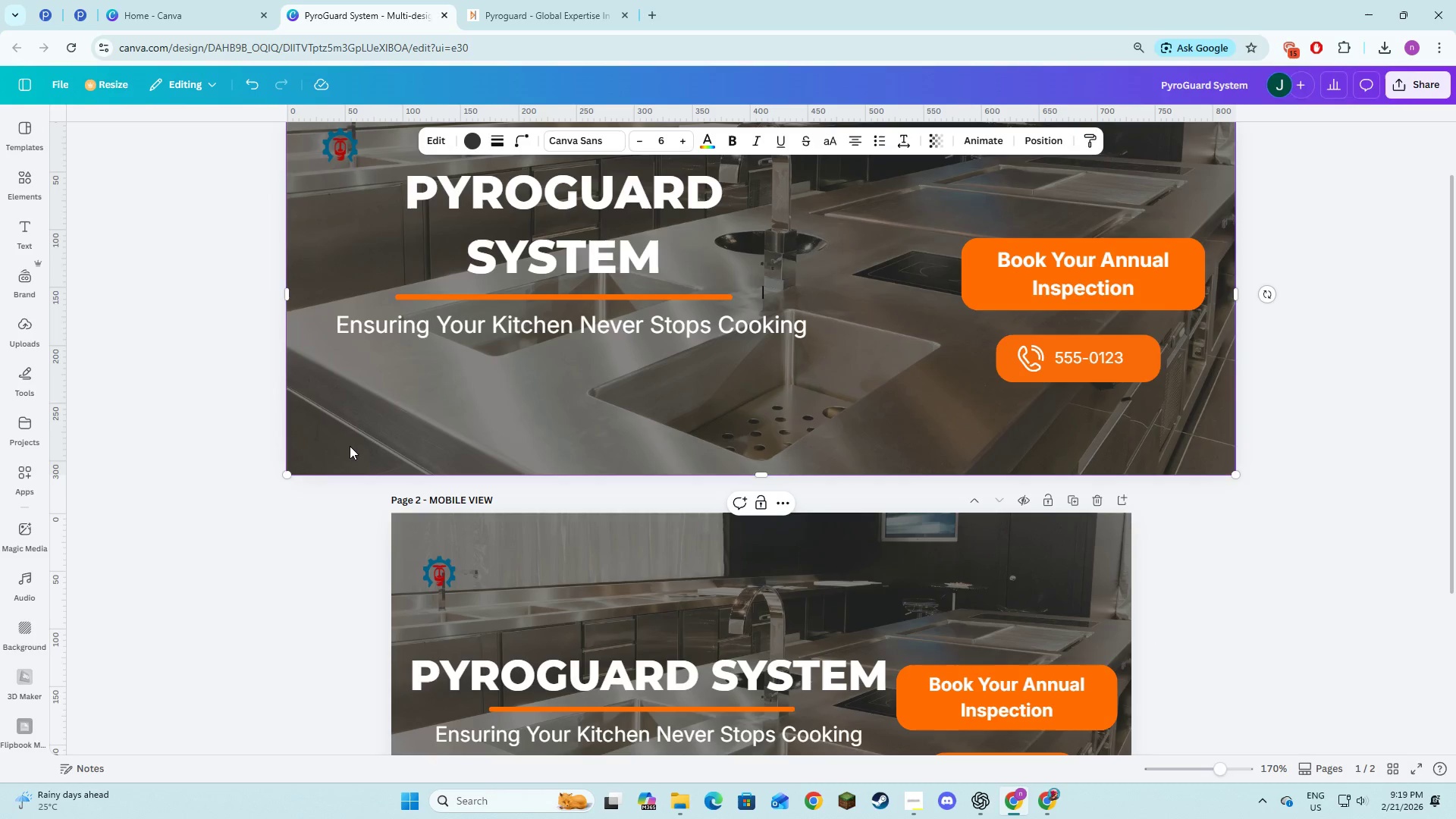 
left_click_drag(start_coordinate=[350, 446], to_coordinate=[369, 444])
 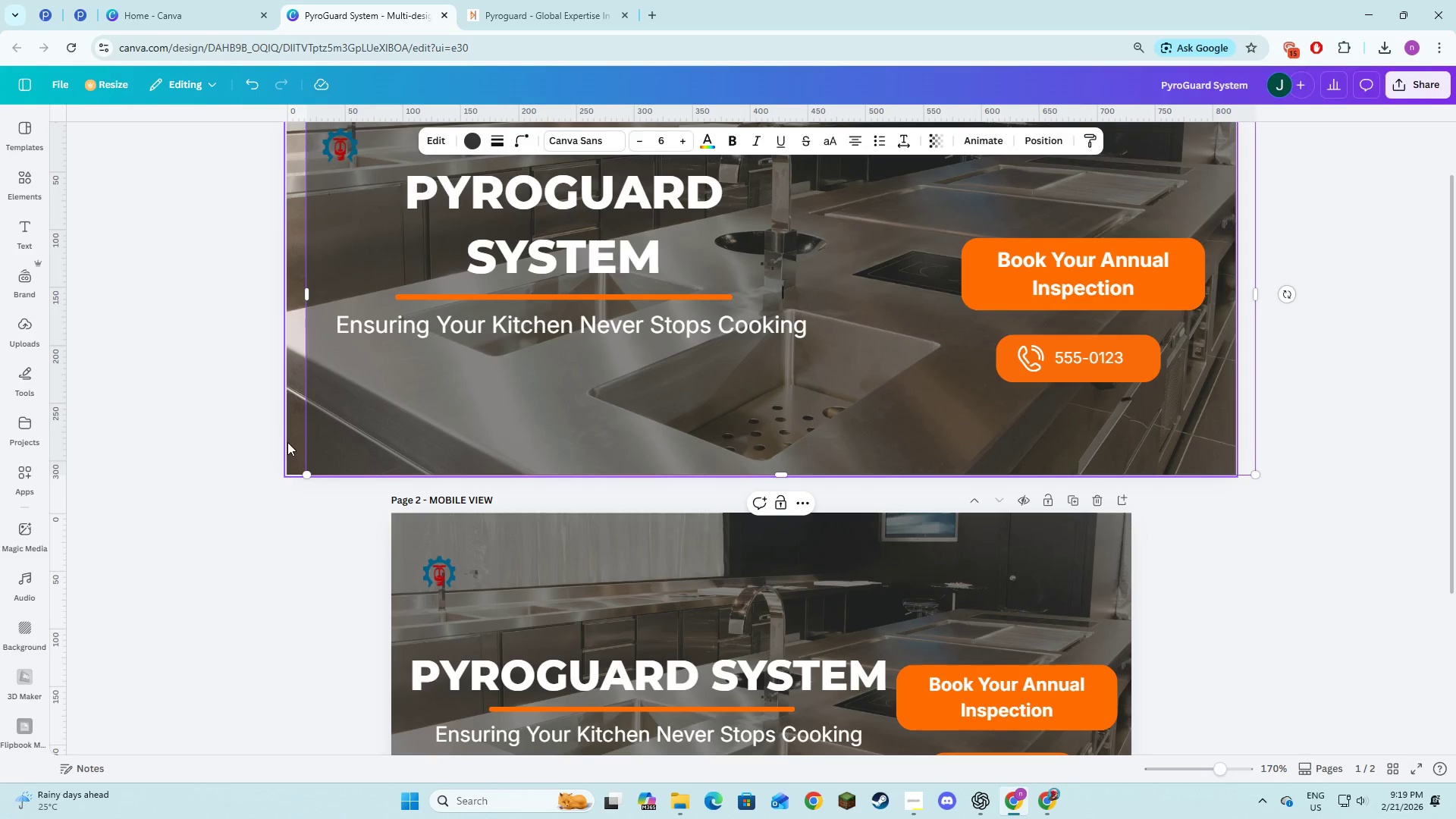 
left_click([290, 441])